 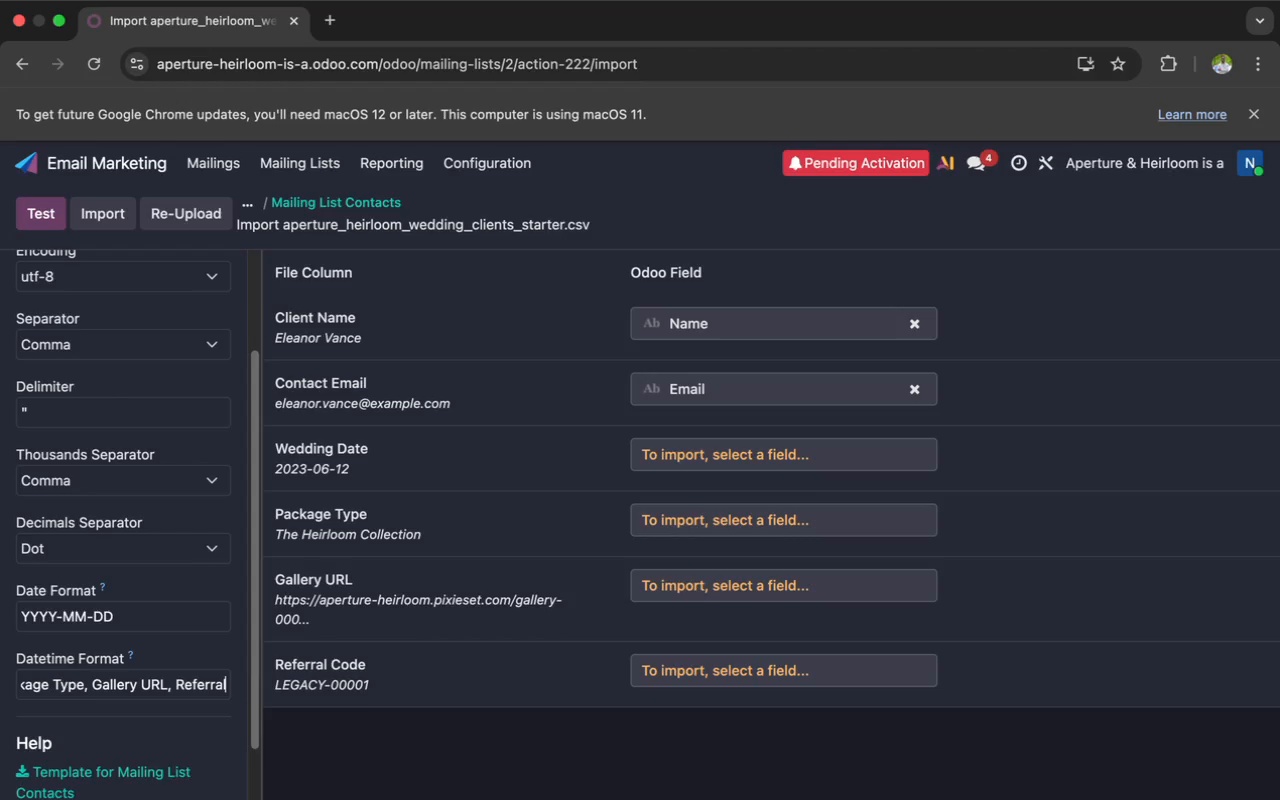 
type(Code)
 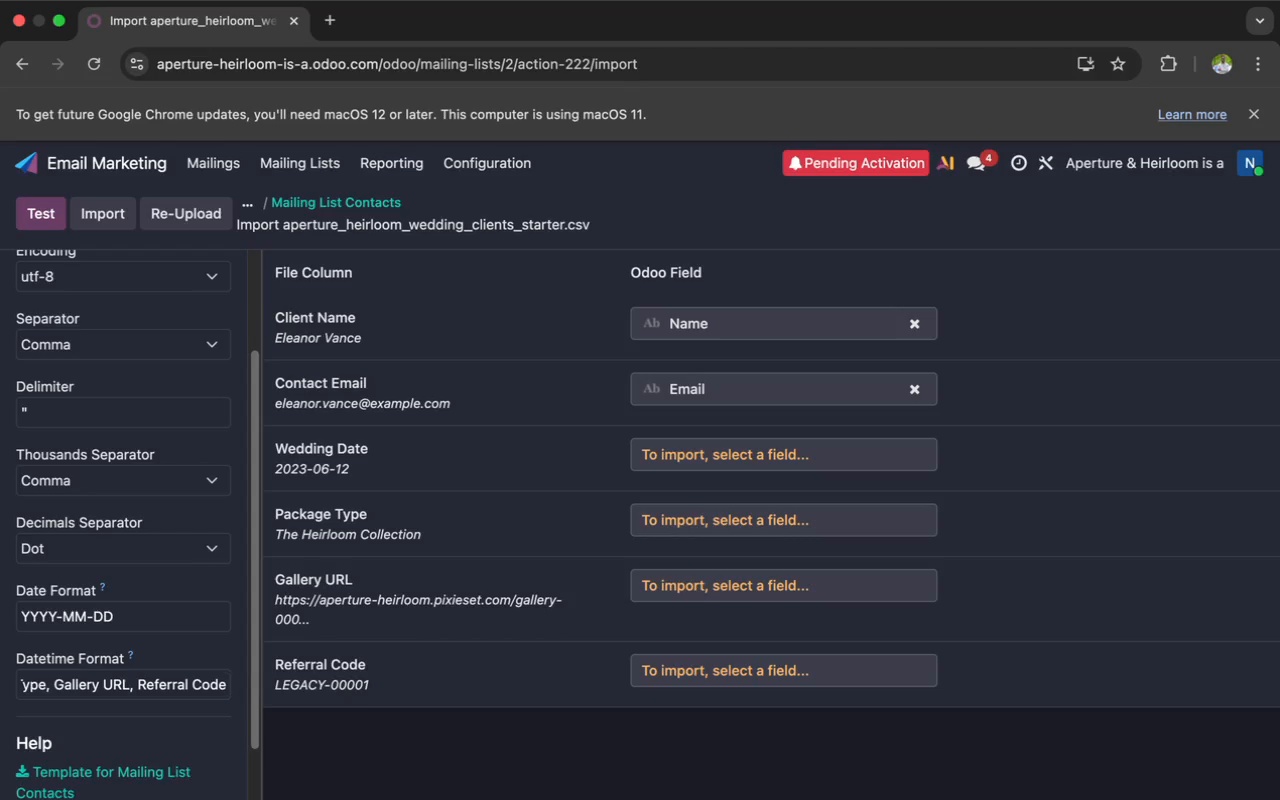 
key(Meta+A)
 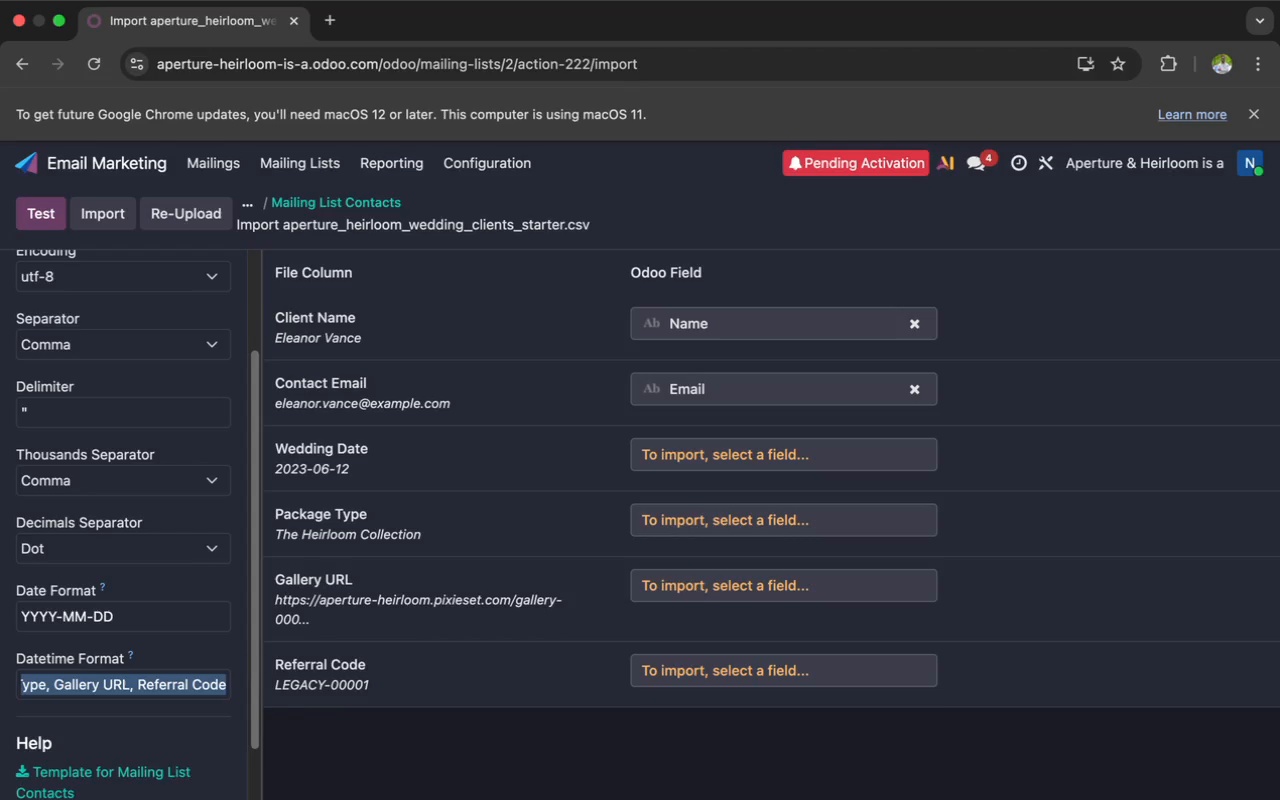 
key(Meta+X)
 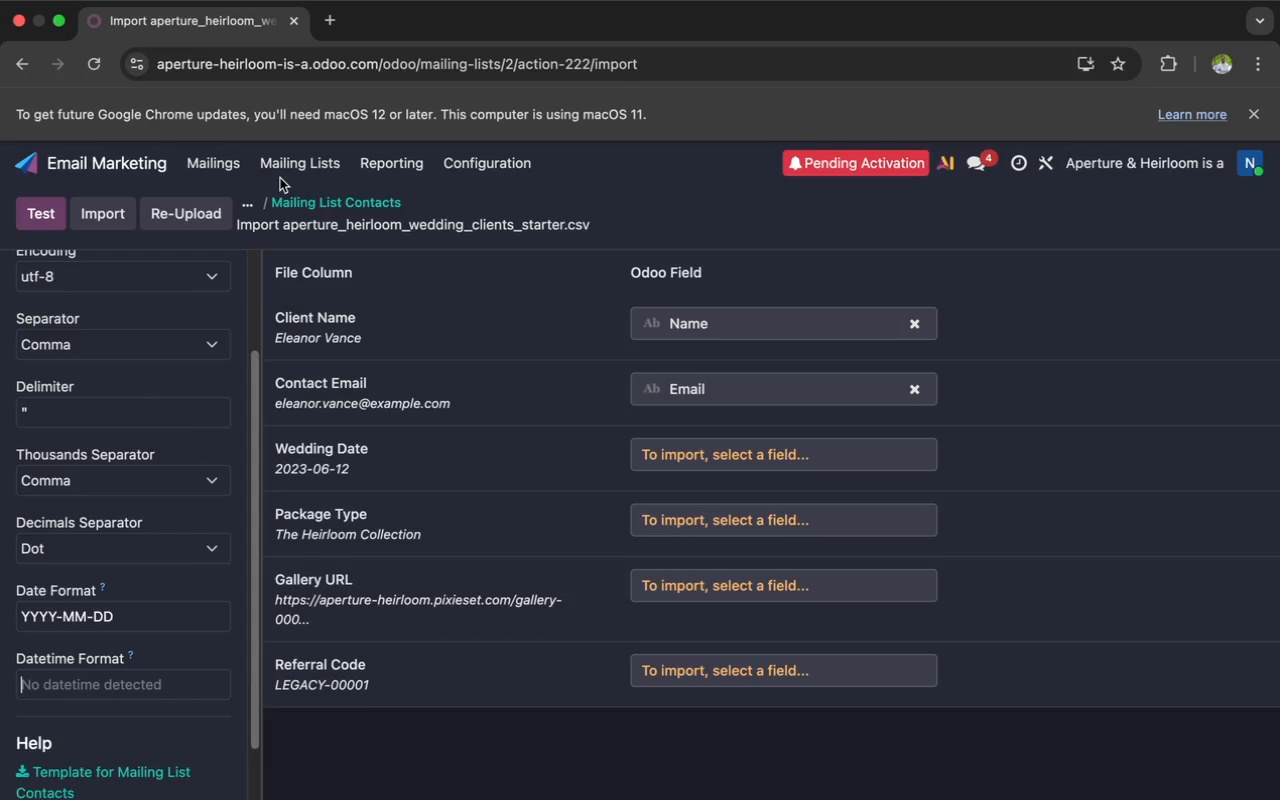 
left_click([296, 195])
 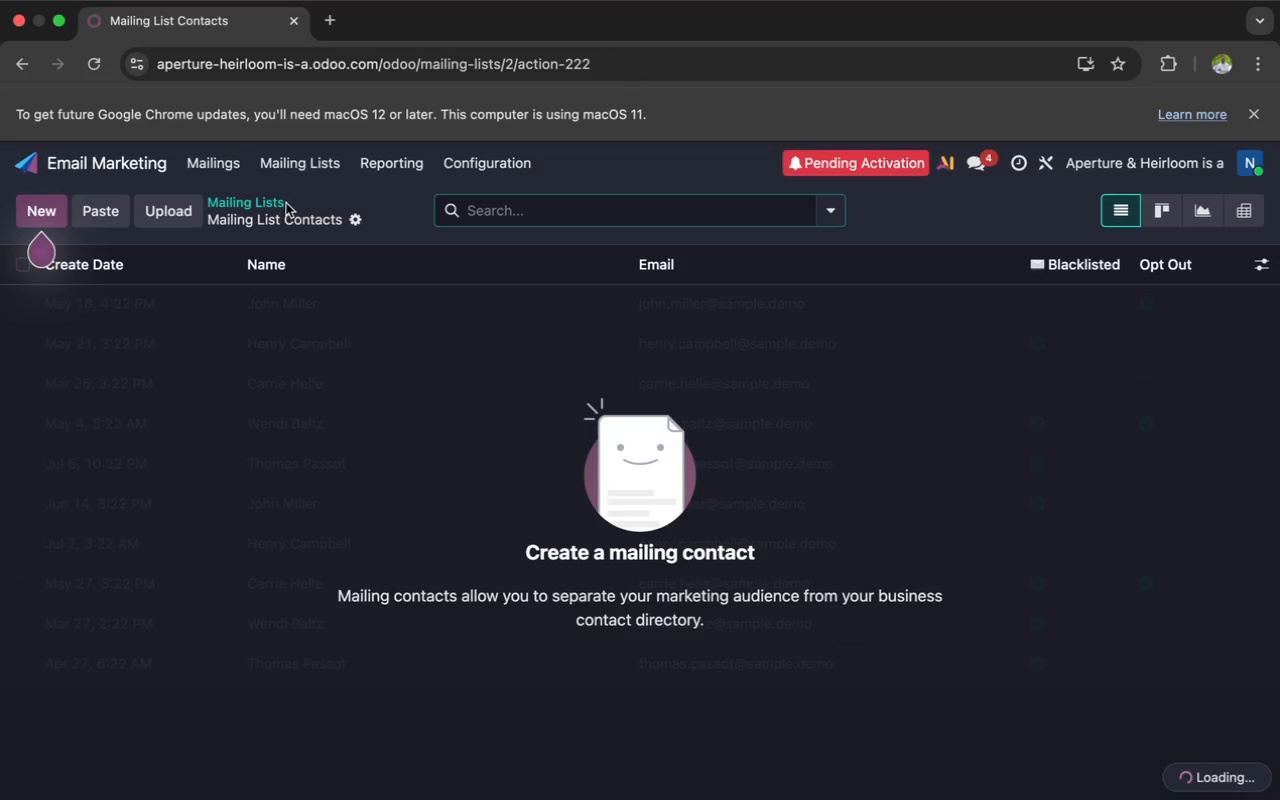 
left_click([272, 210])
 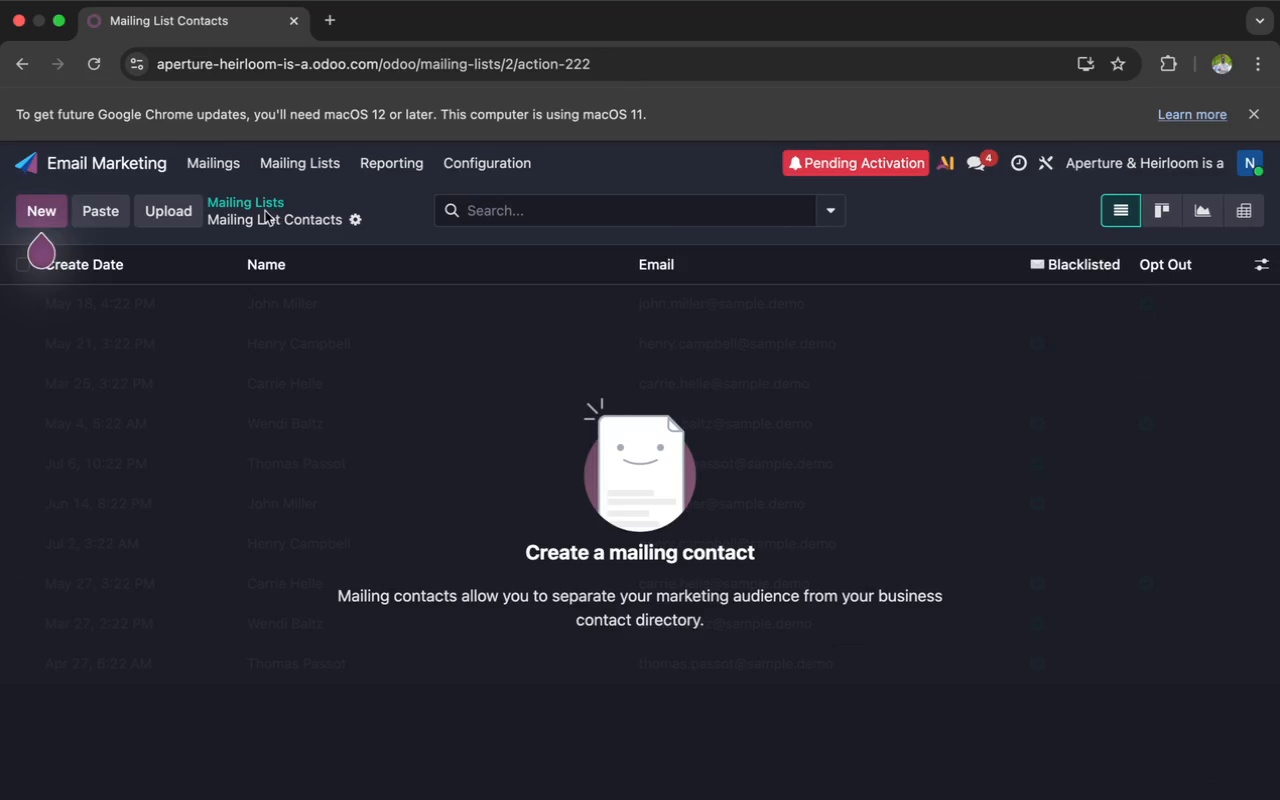 
left_click([258, 210])
 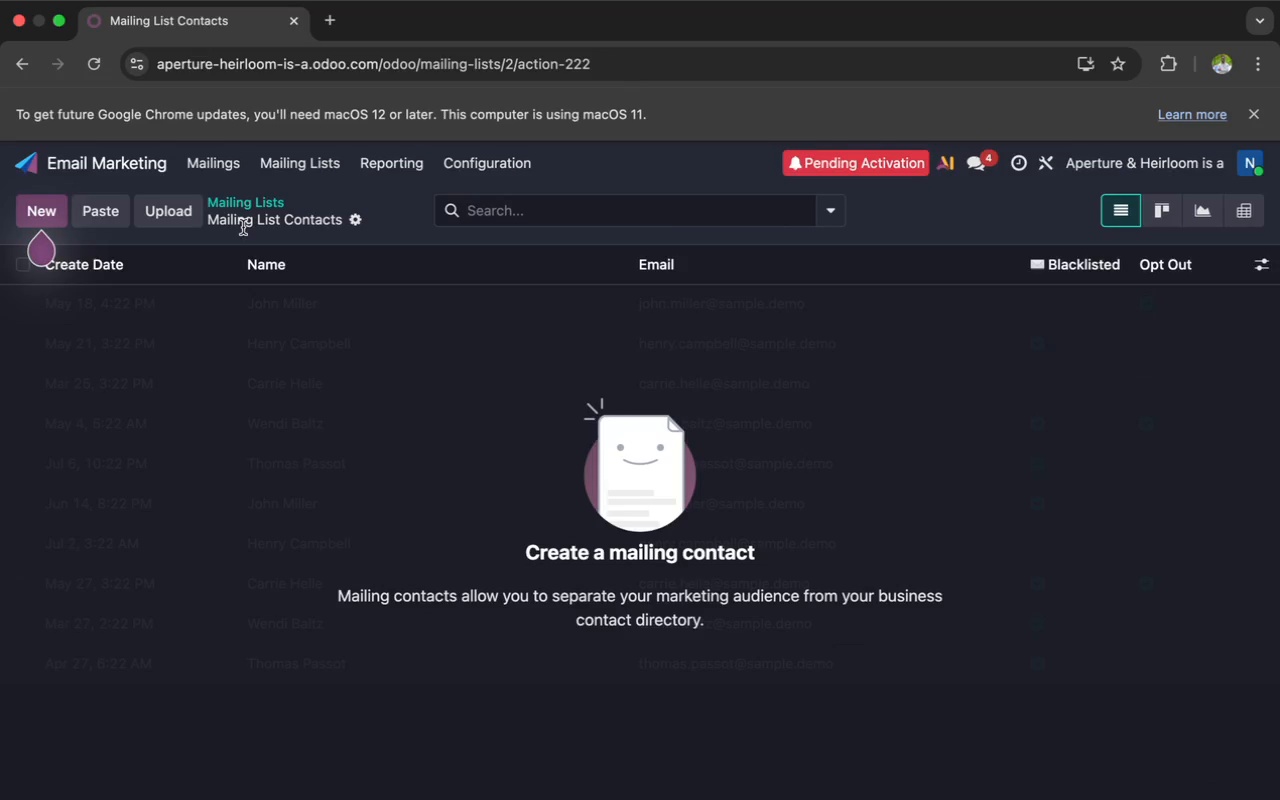 
left_click([242, 223])
 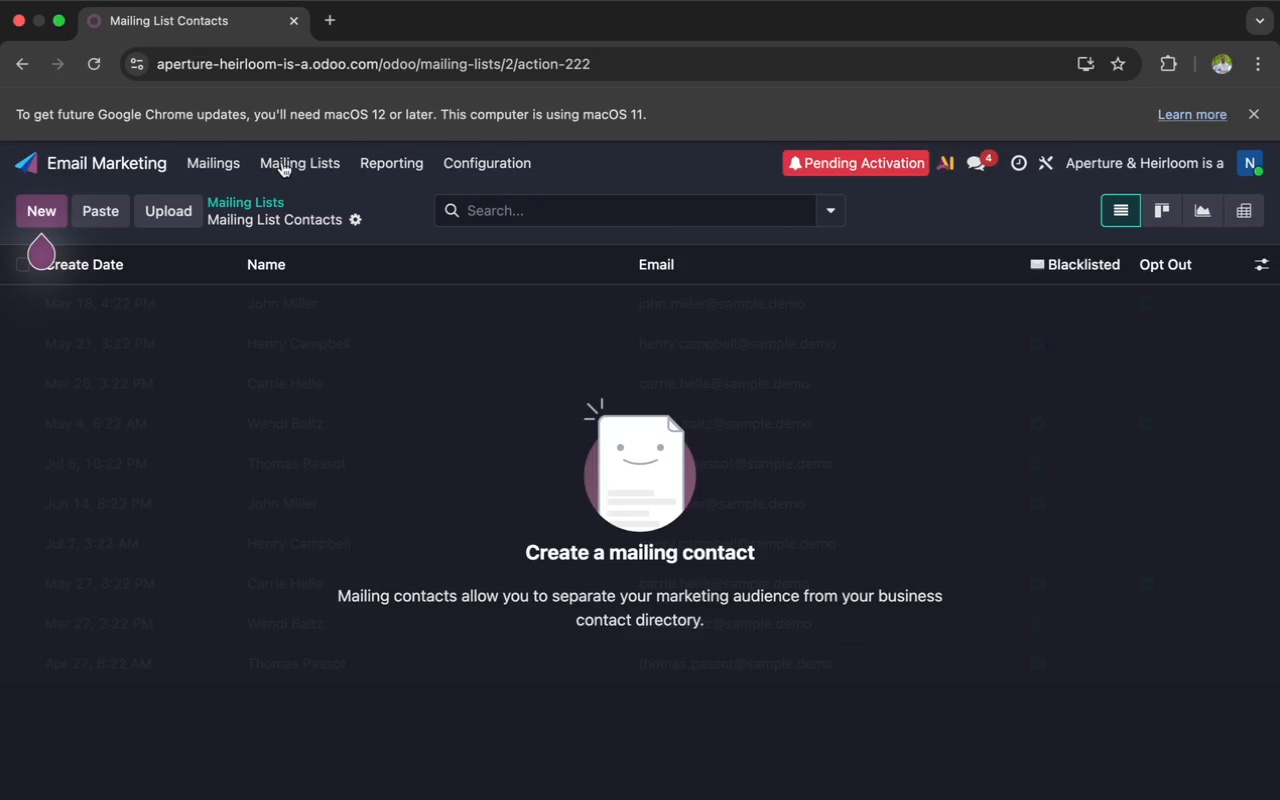 
left_click([290, 152])
 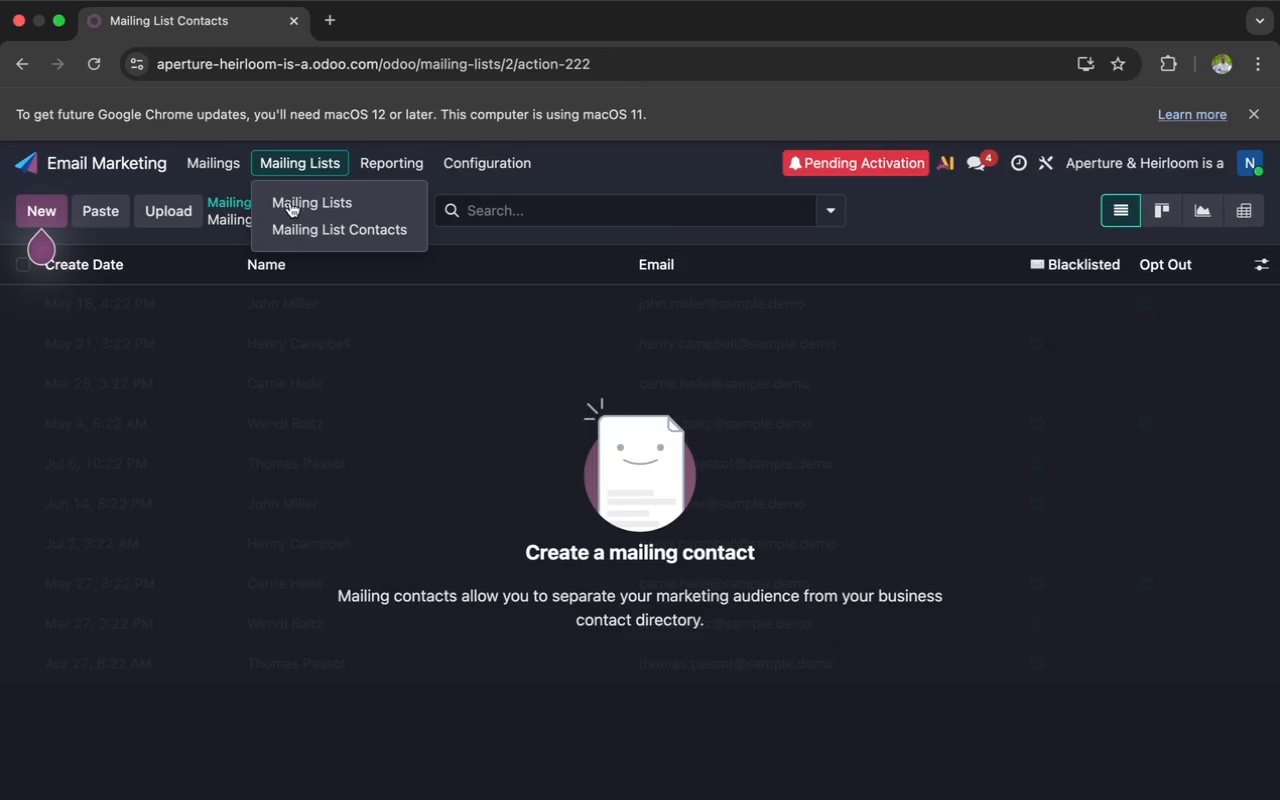 
left_click([296, 232])
 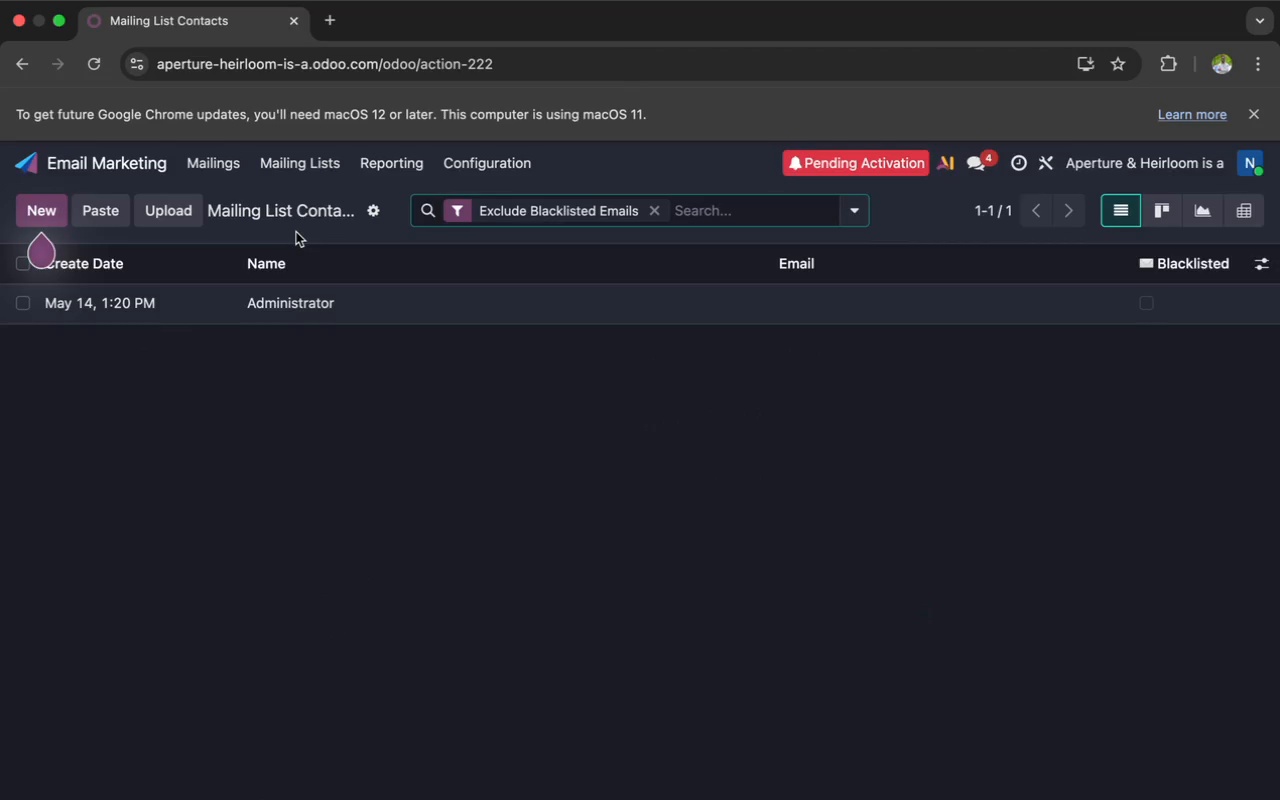 
wait(9.49)
 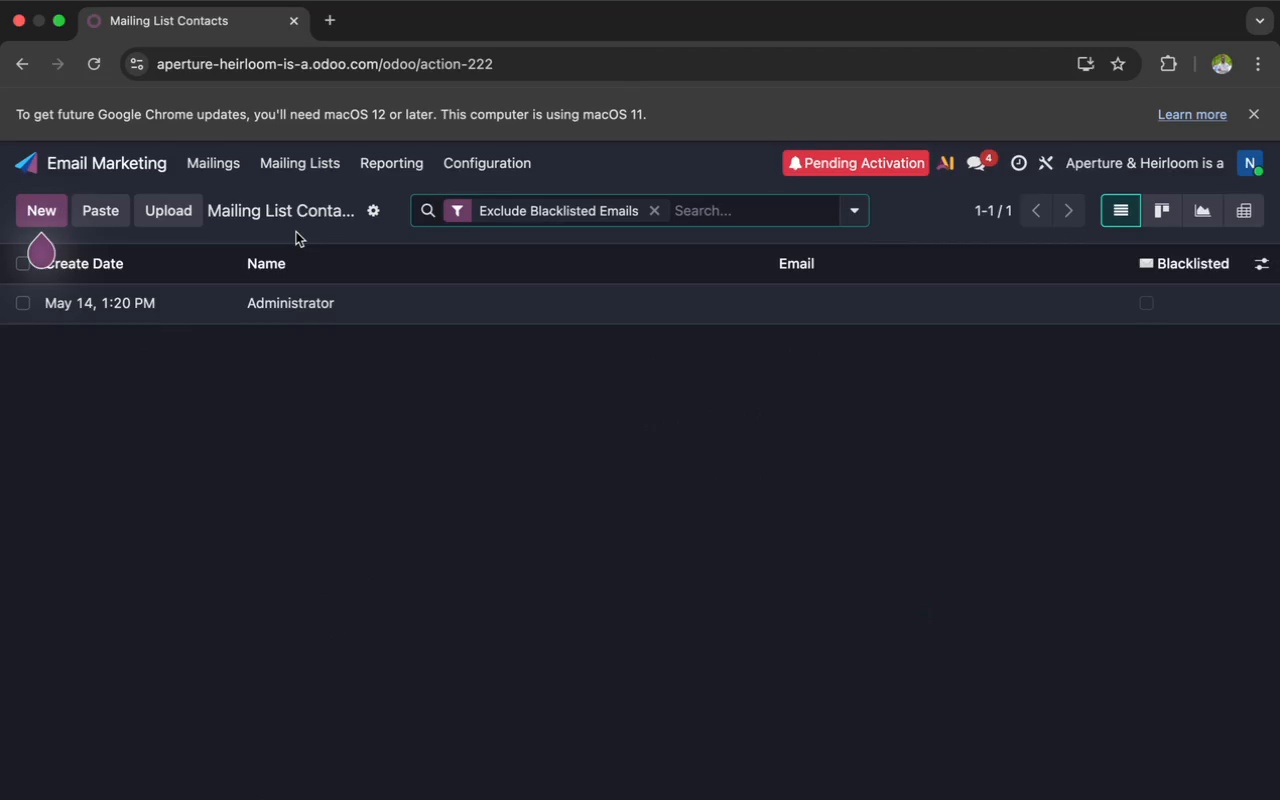 
left_click([263, 299])
 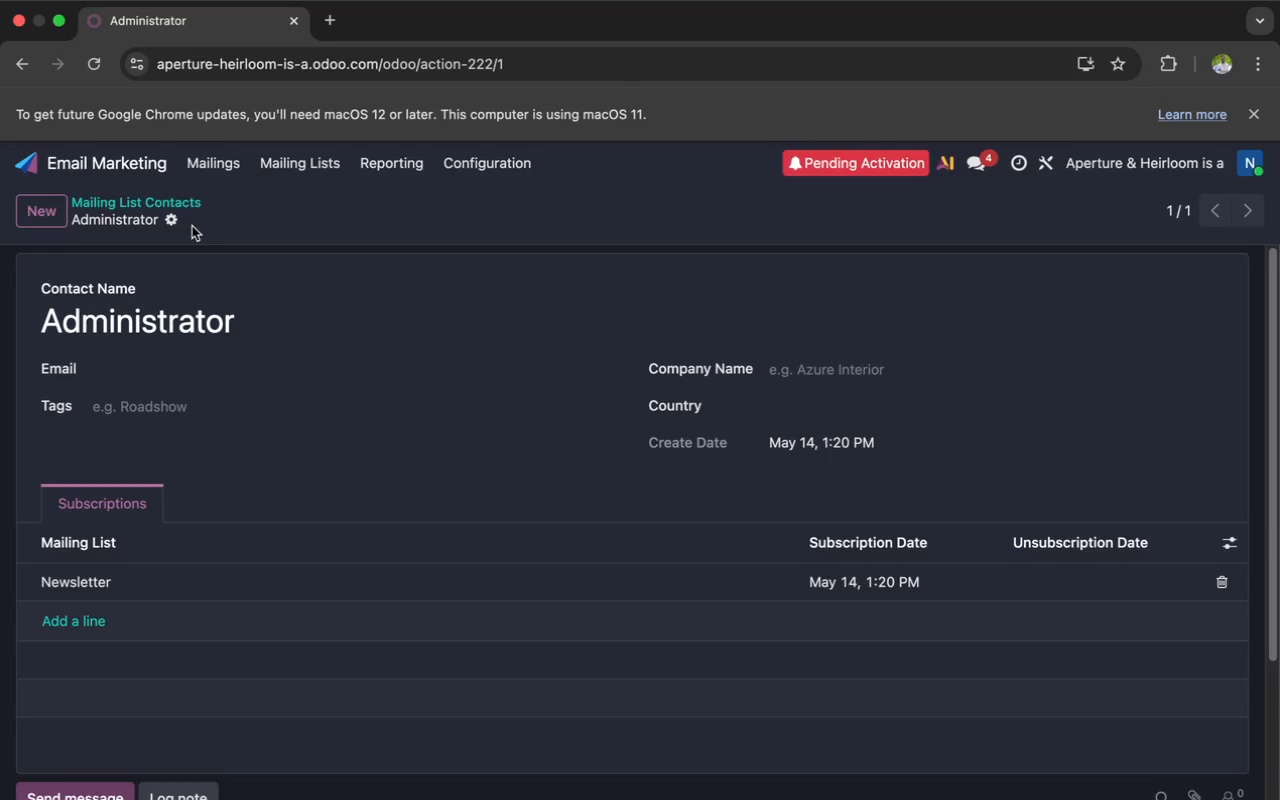 
left_click([174, 217])
 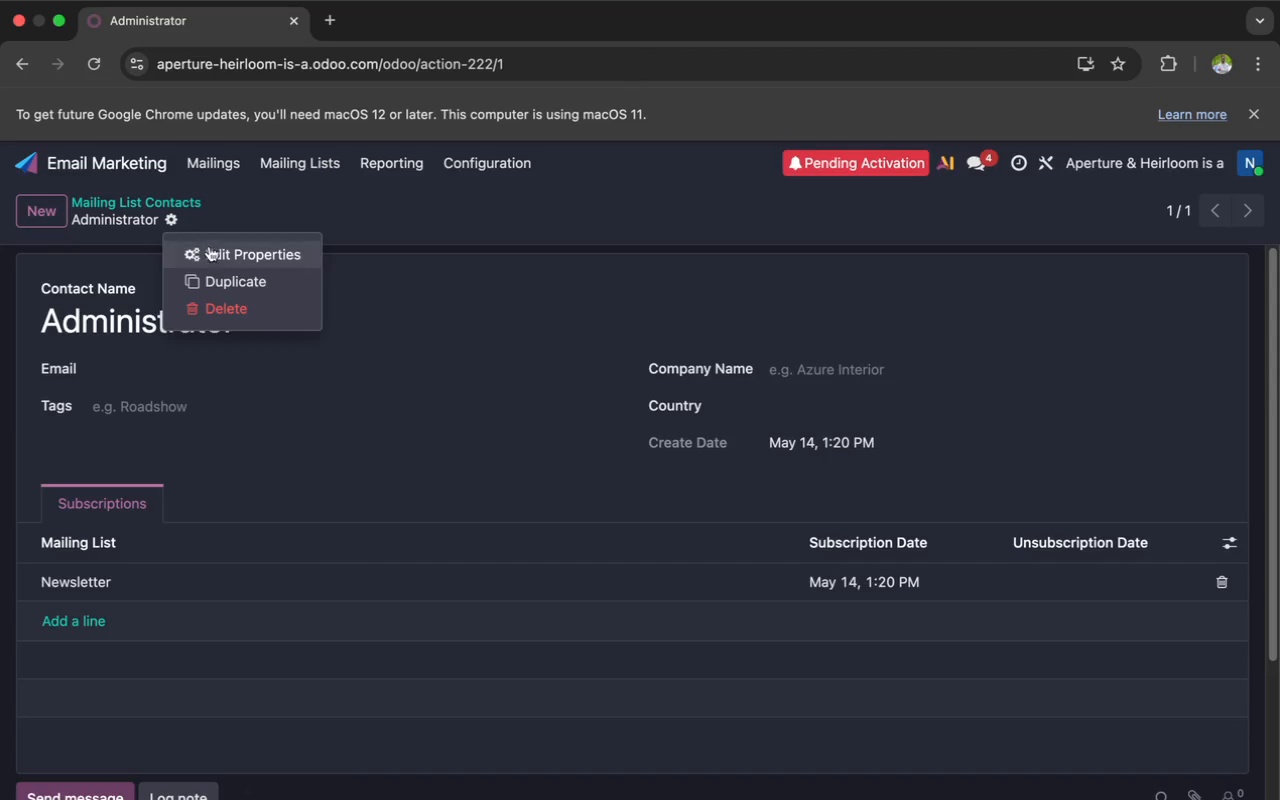 
left_click([214, 255])
 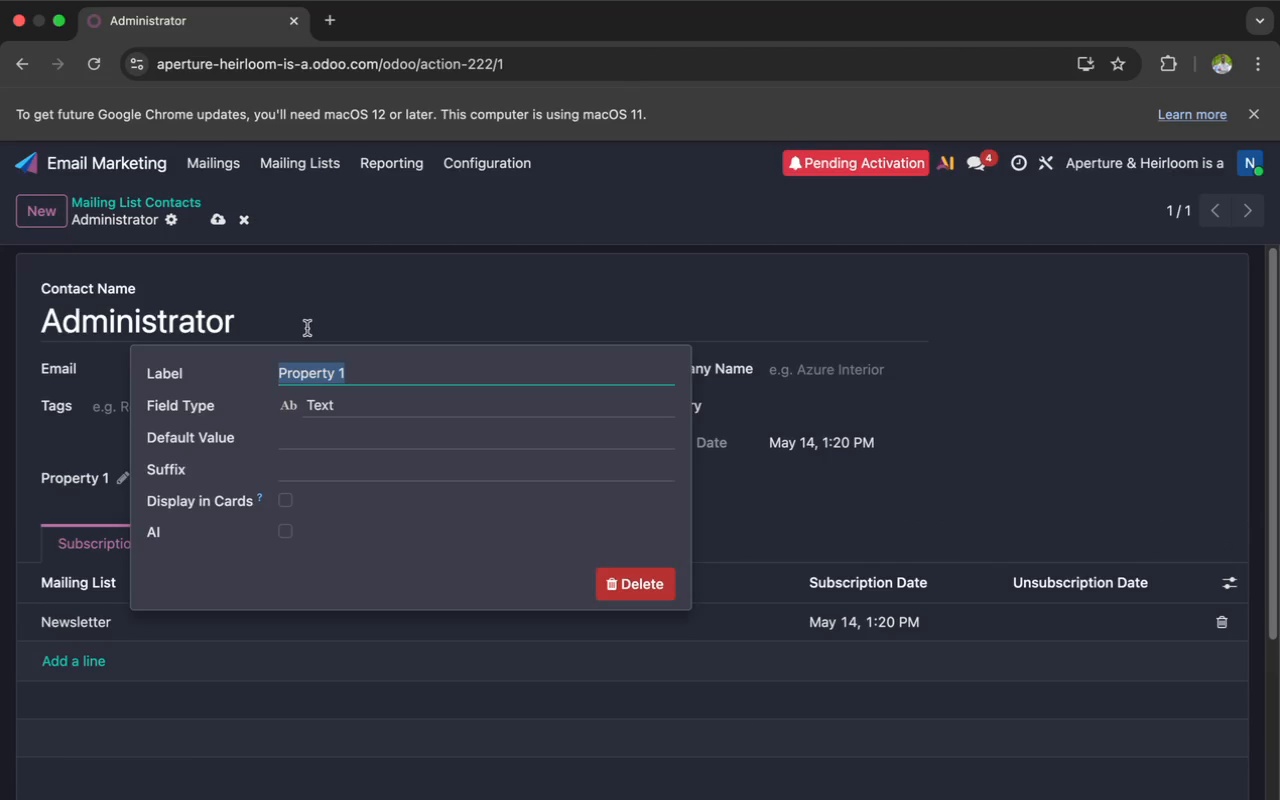 
key(Meta+V)
 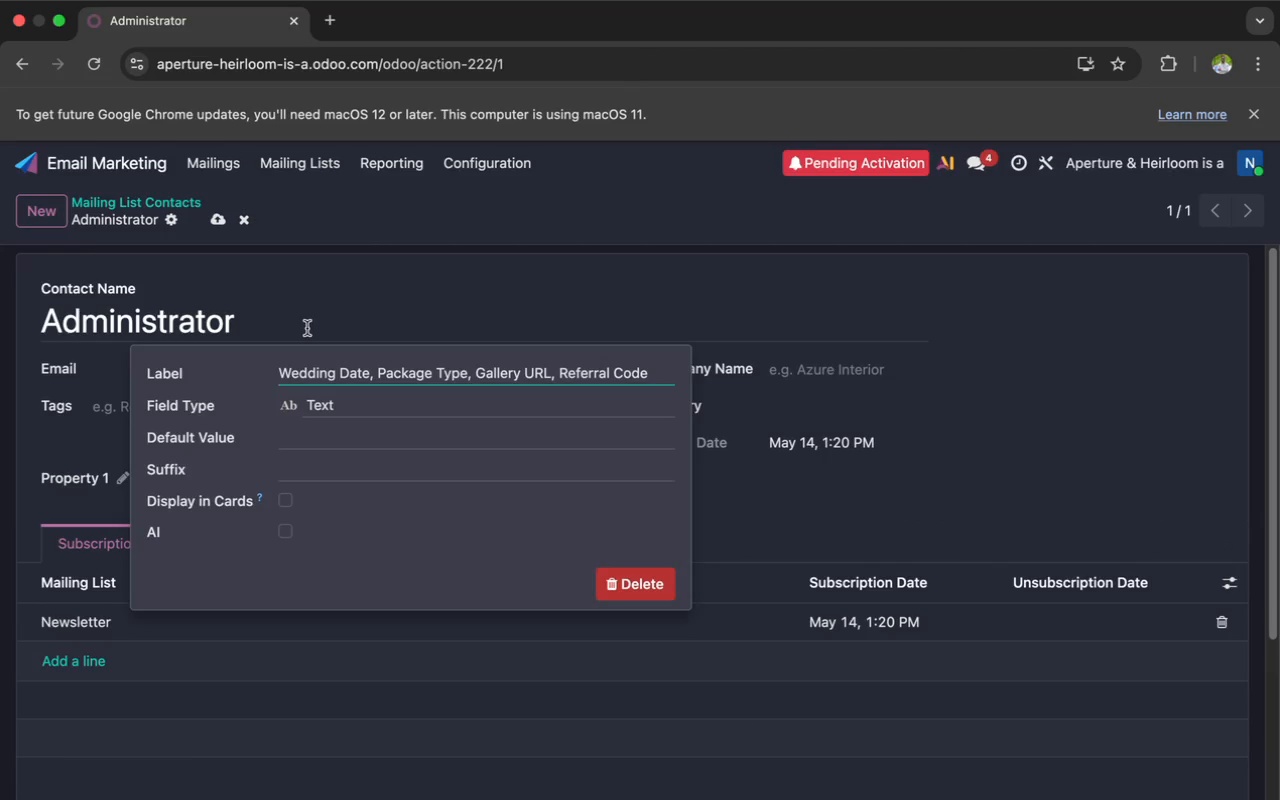 
hold_key(key=Backspace, duration=1.5)
 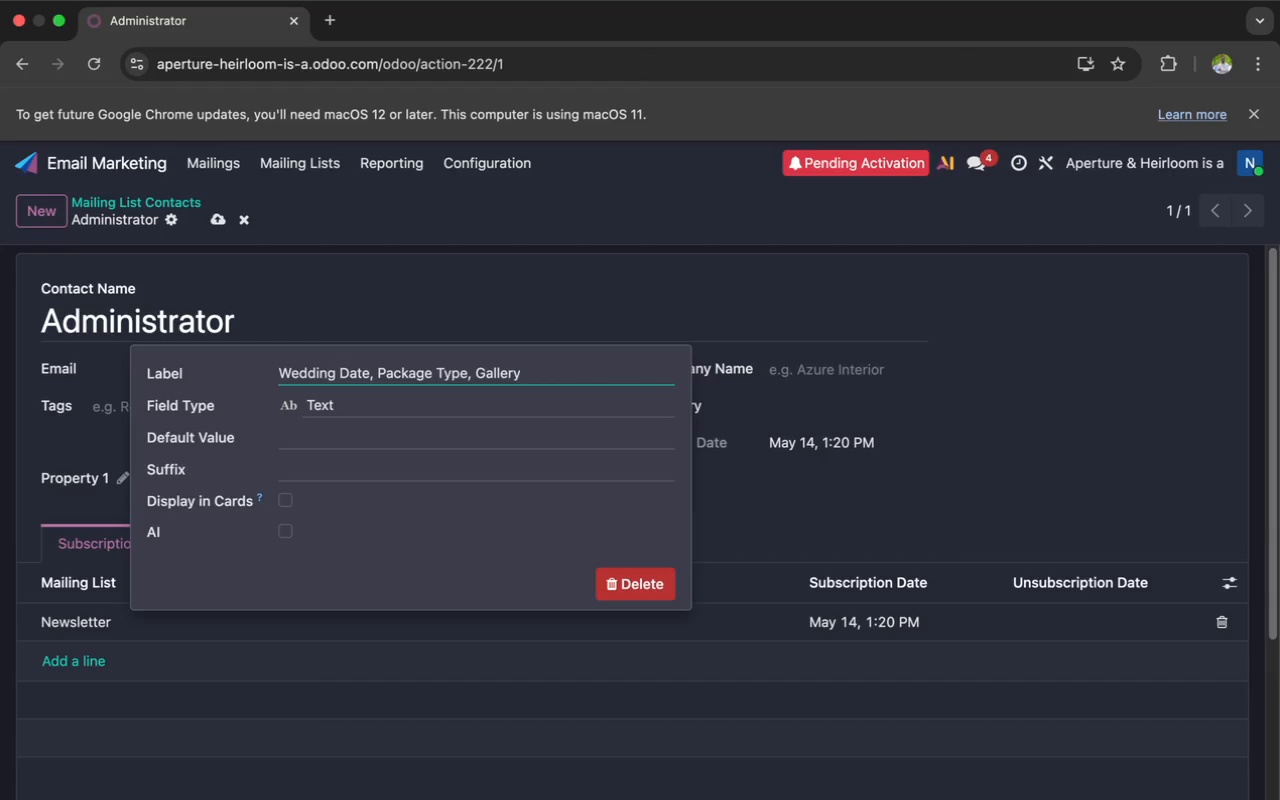 
hold_key(key=Backspace, duration=1.51)
 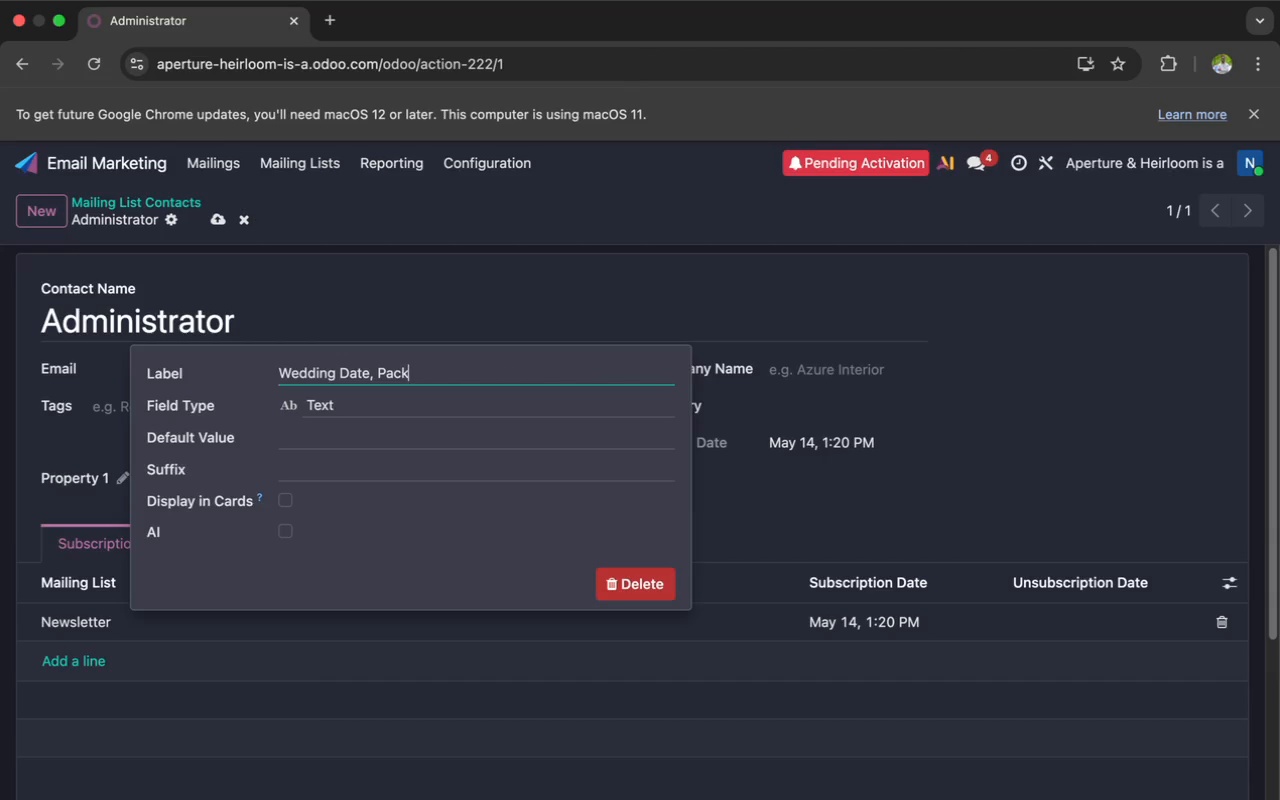 
hold_key(key=Backspace, duration=0.55)
 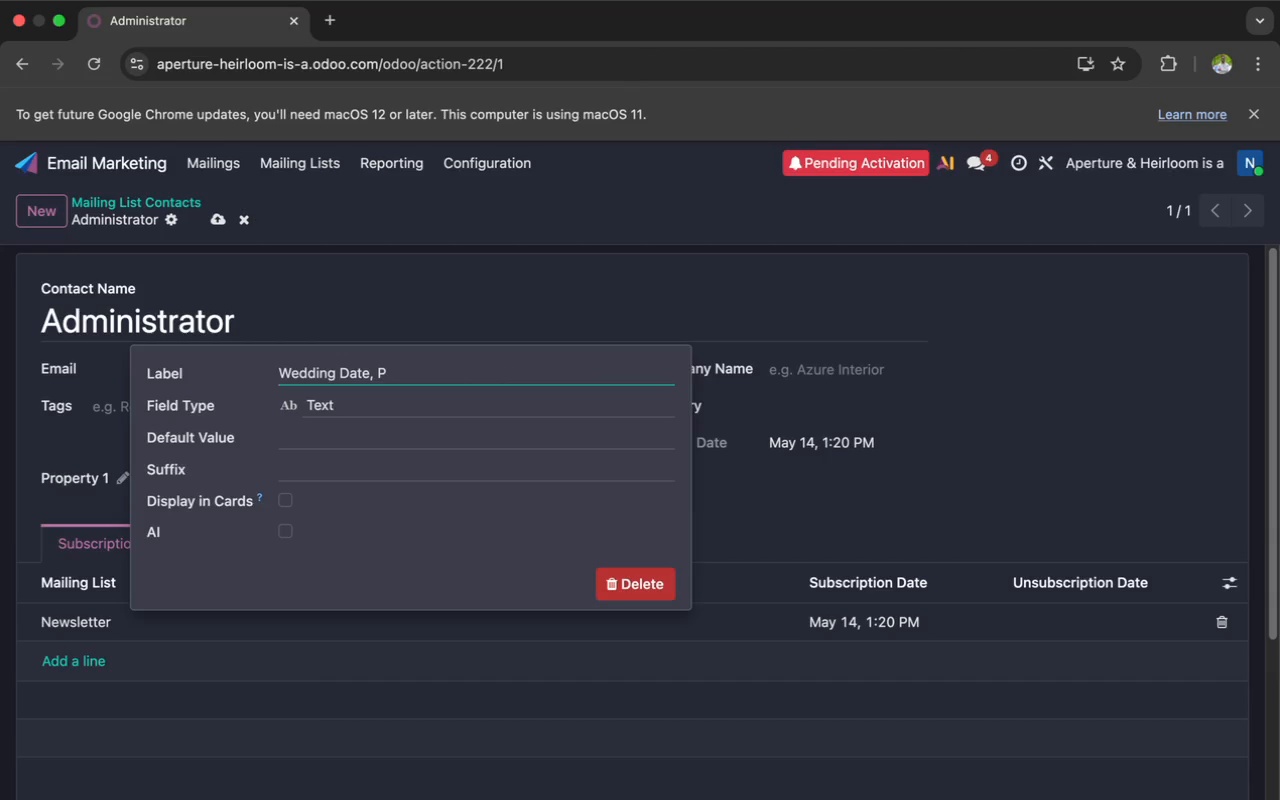 
key(Backspace)
 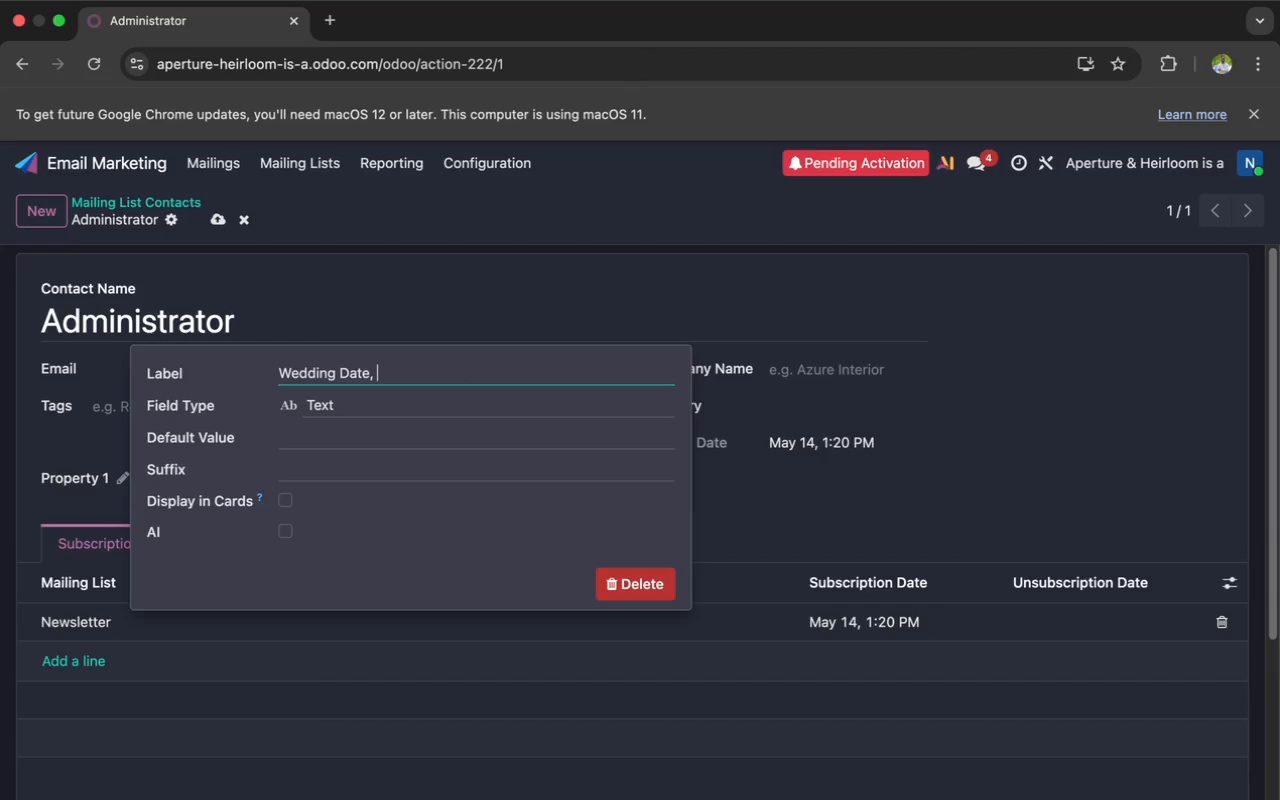 
key(Backspace)
 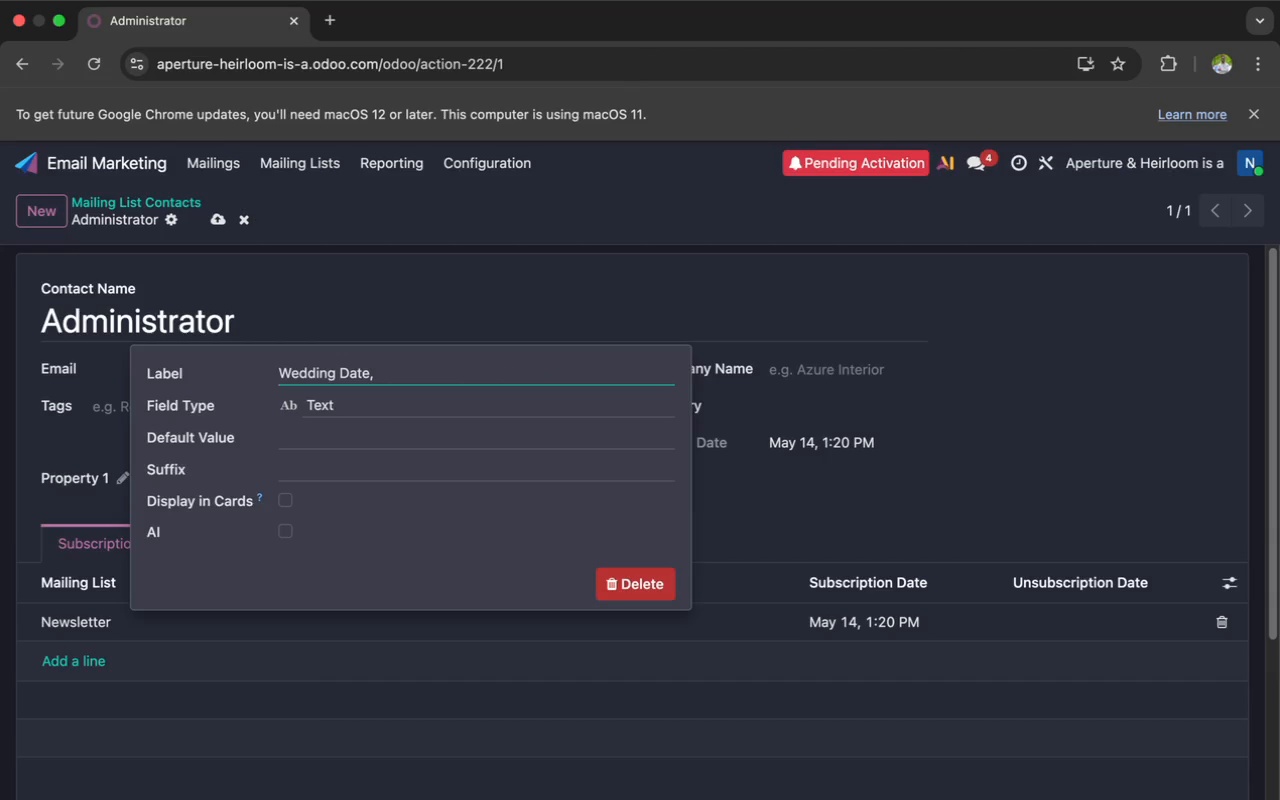 
key(Backspace)
 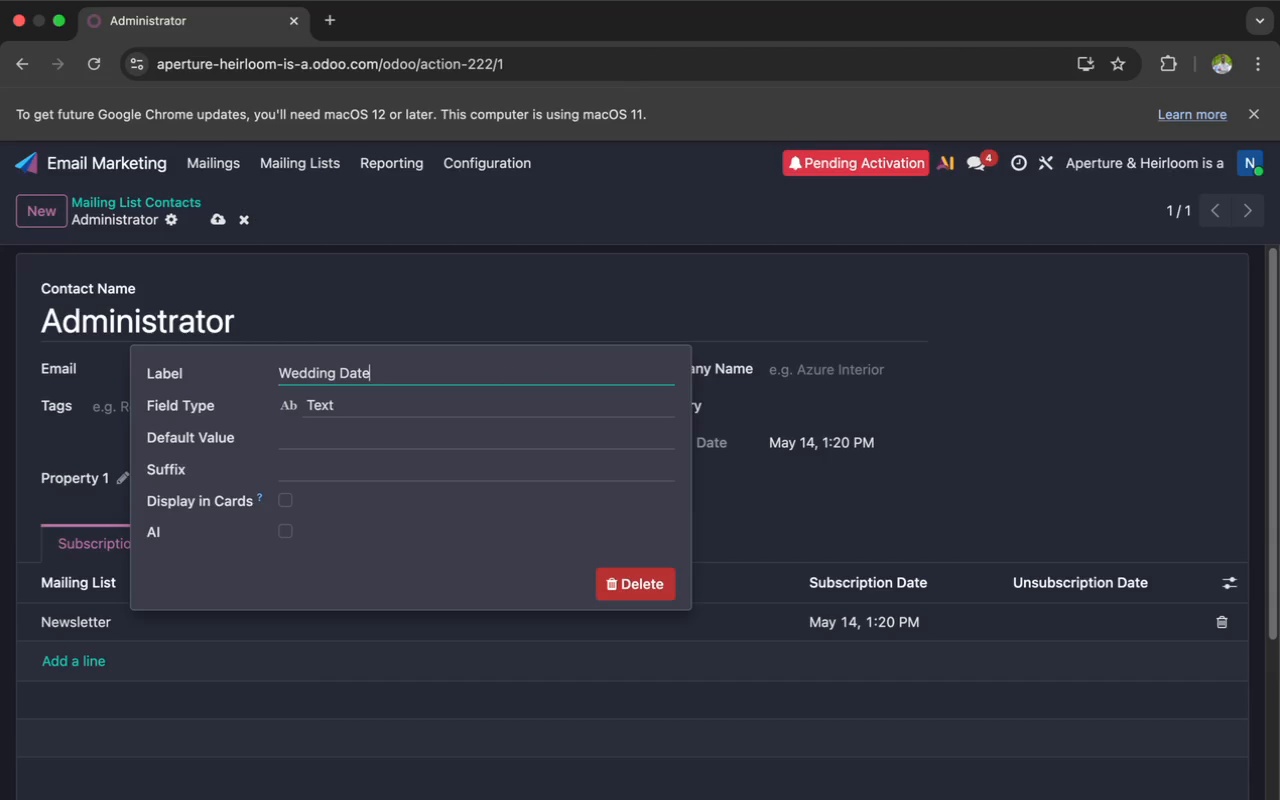 
key(Backspace)
 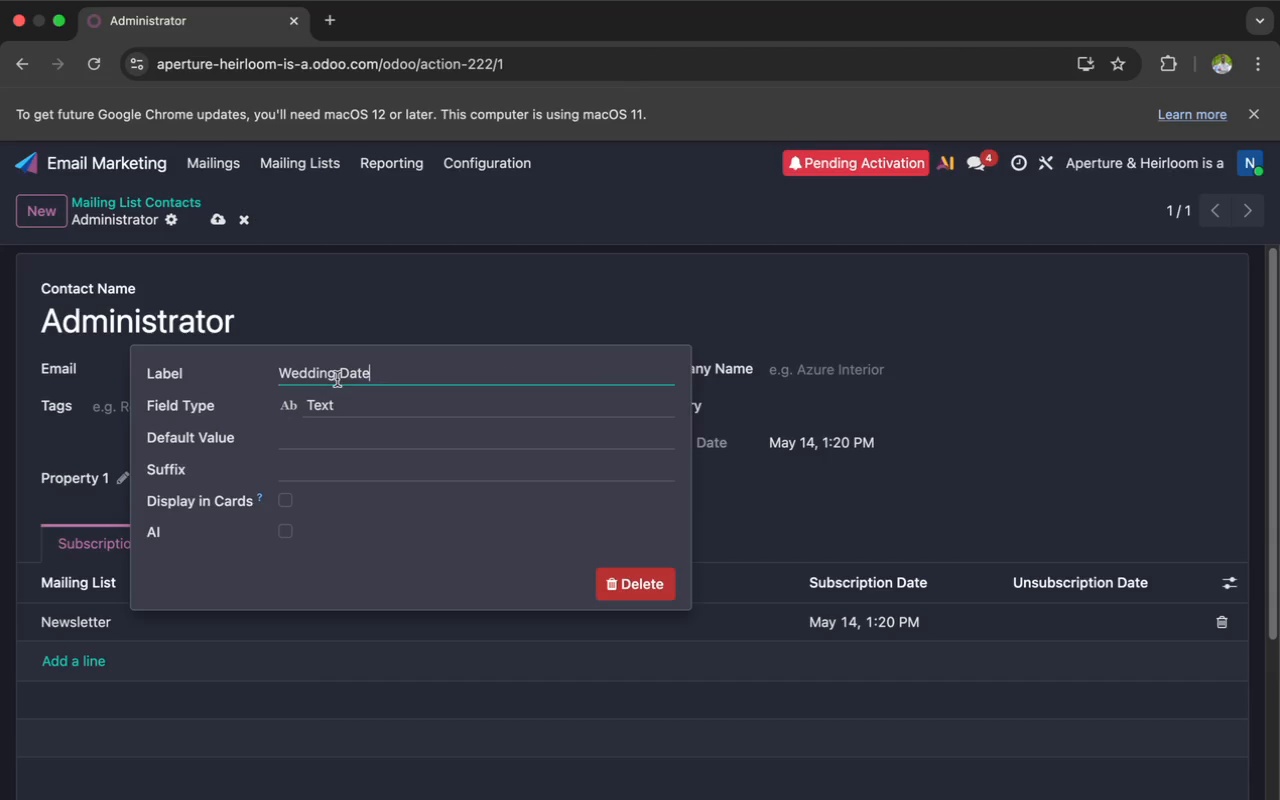 
left_click([352, 407])
 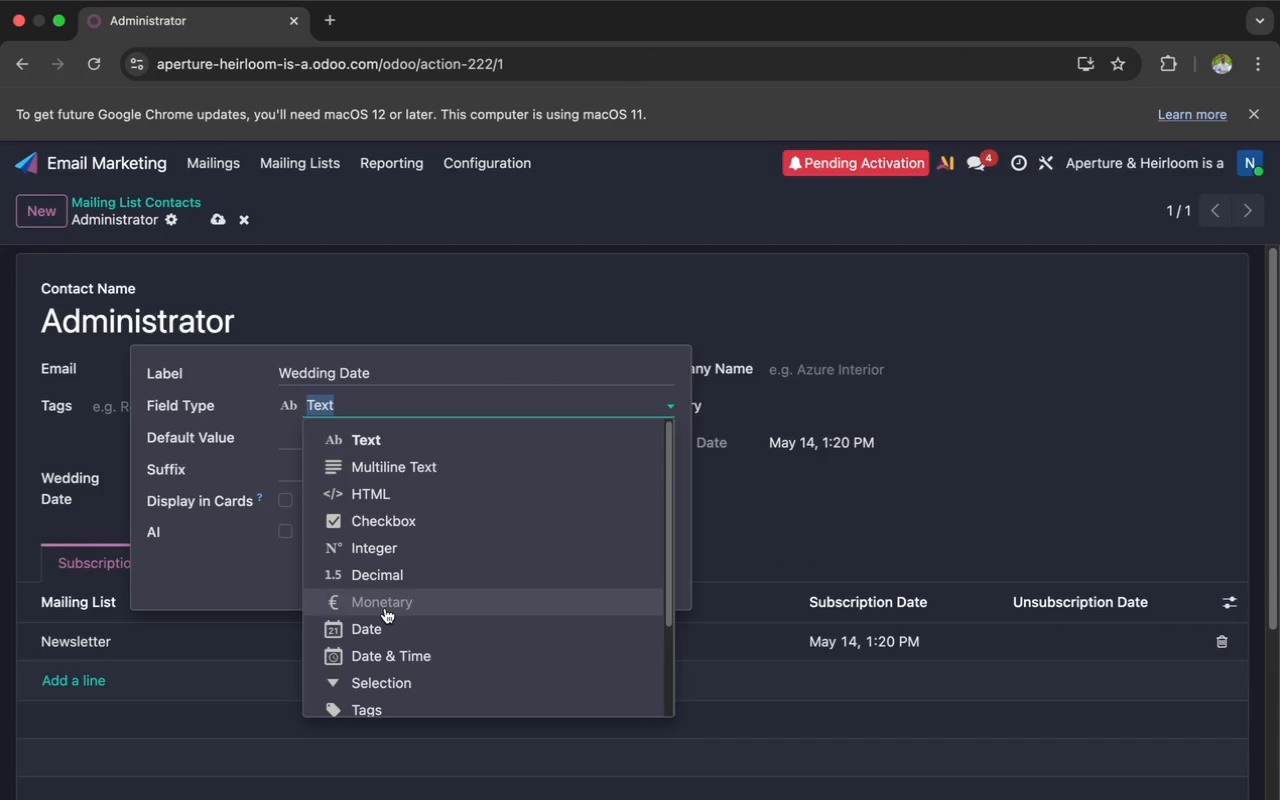 
left_click([386, 619])
 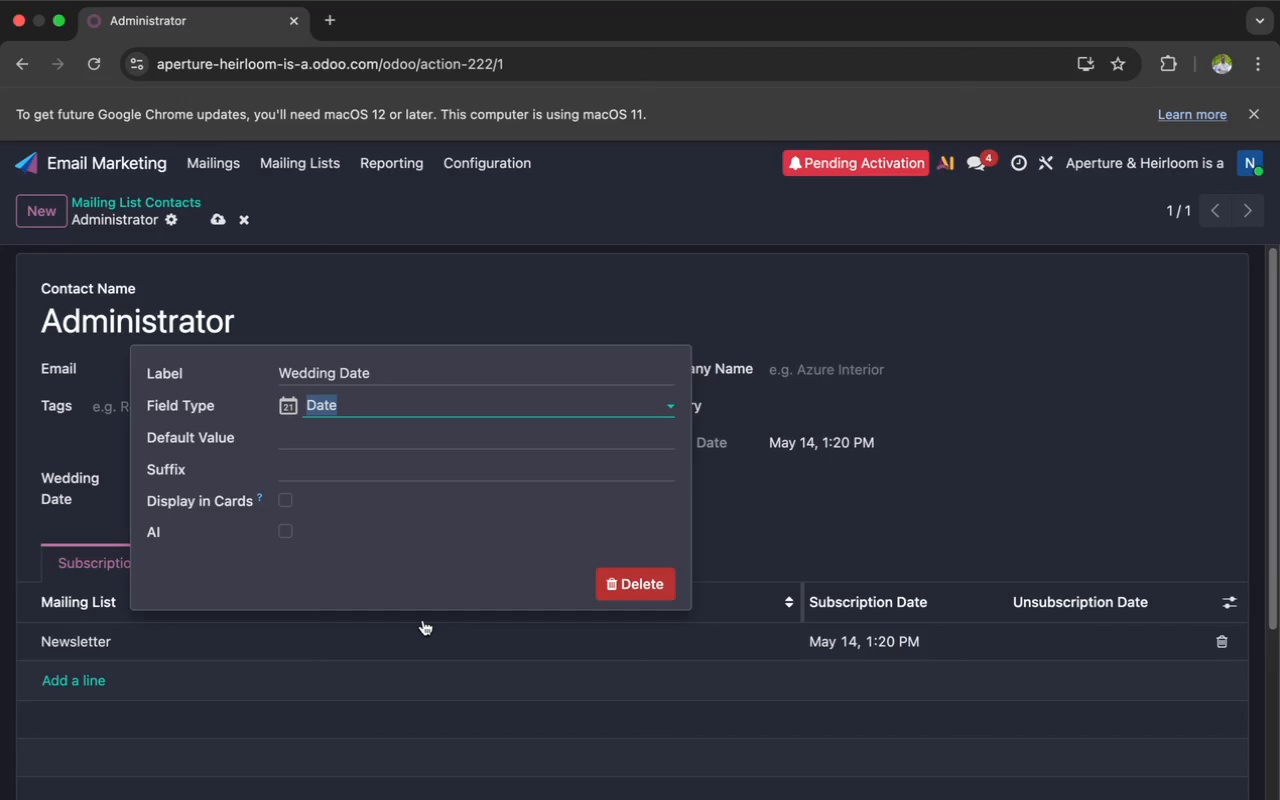 
key(Enter)
 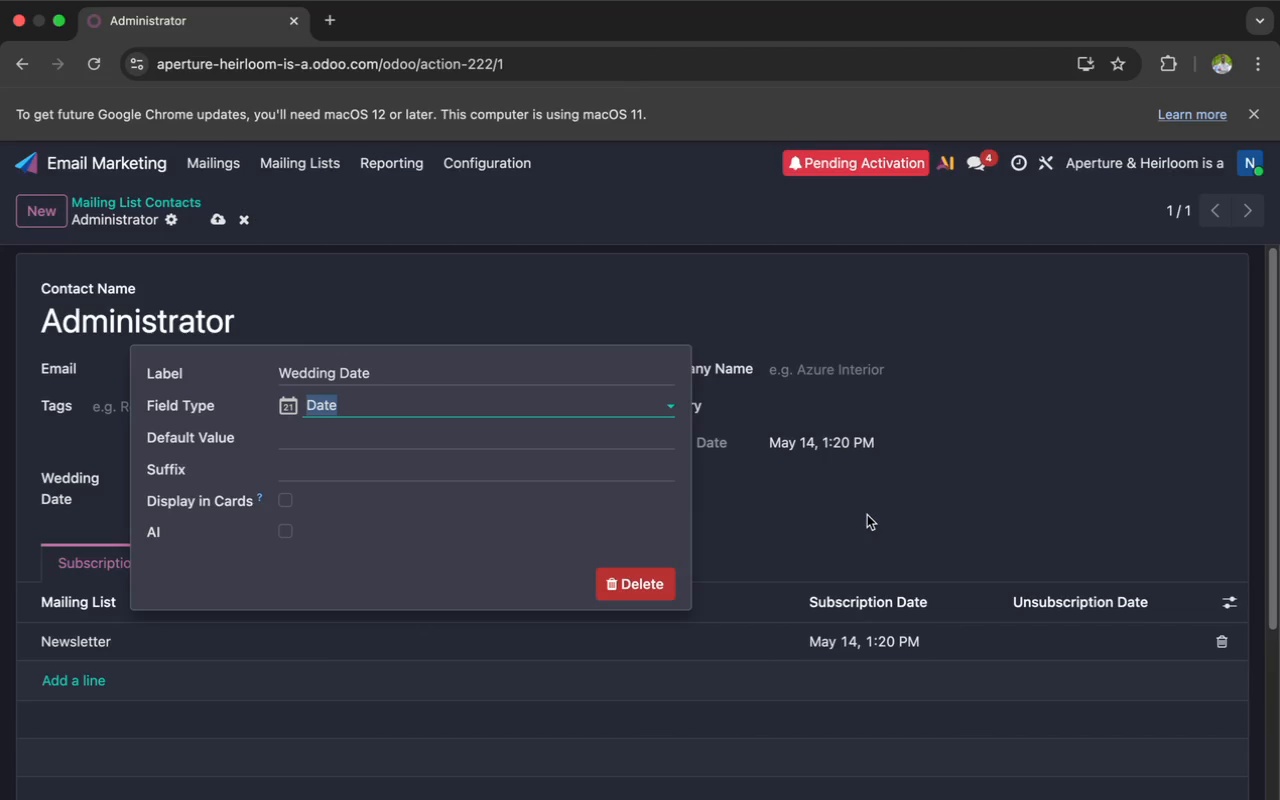 
left_click([864, 513])
 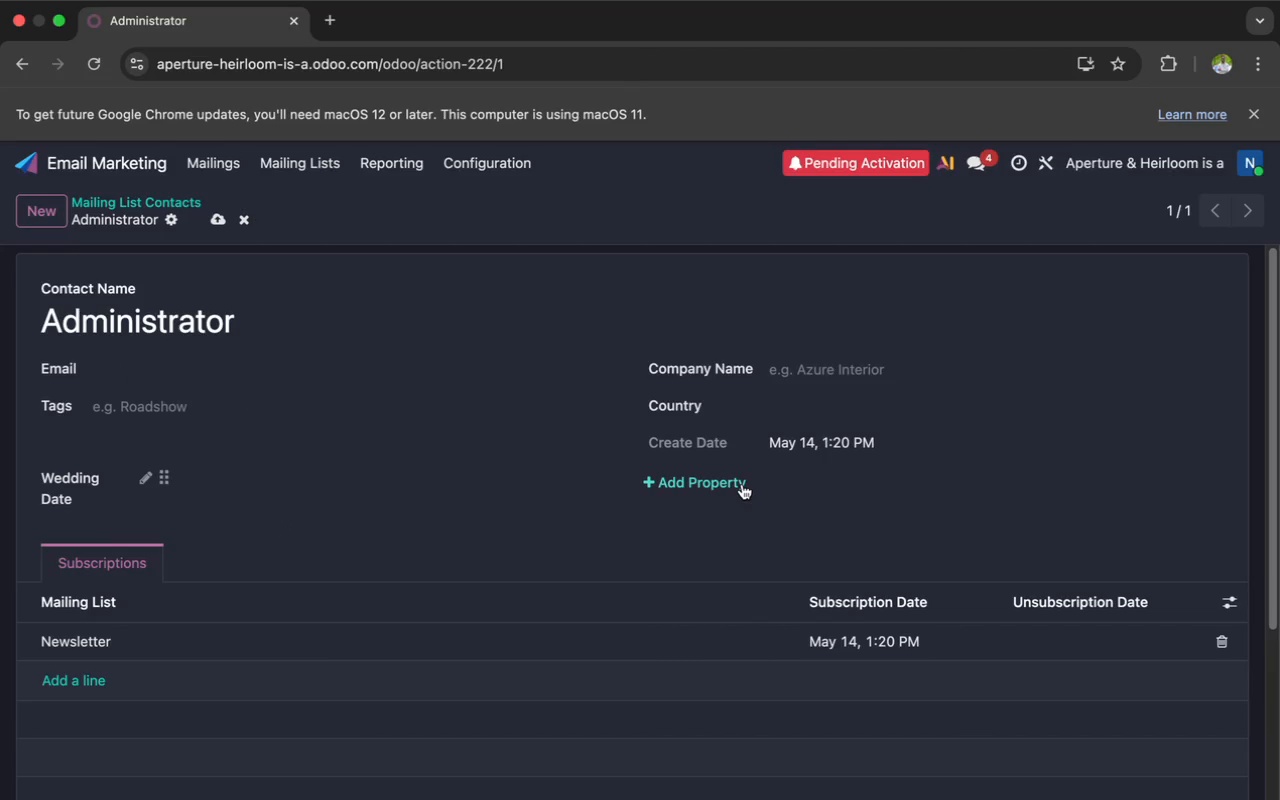 
left_click([715, 482])
 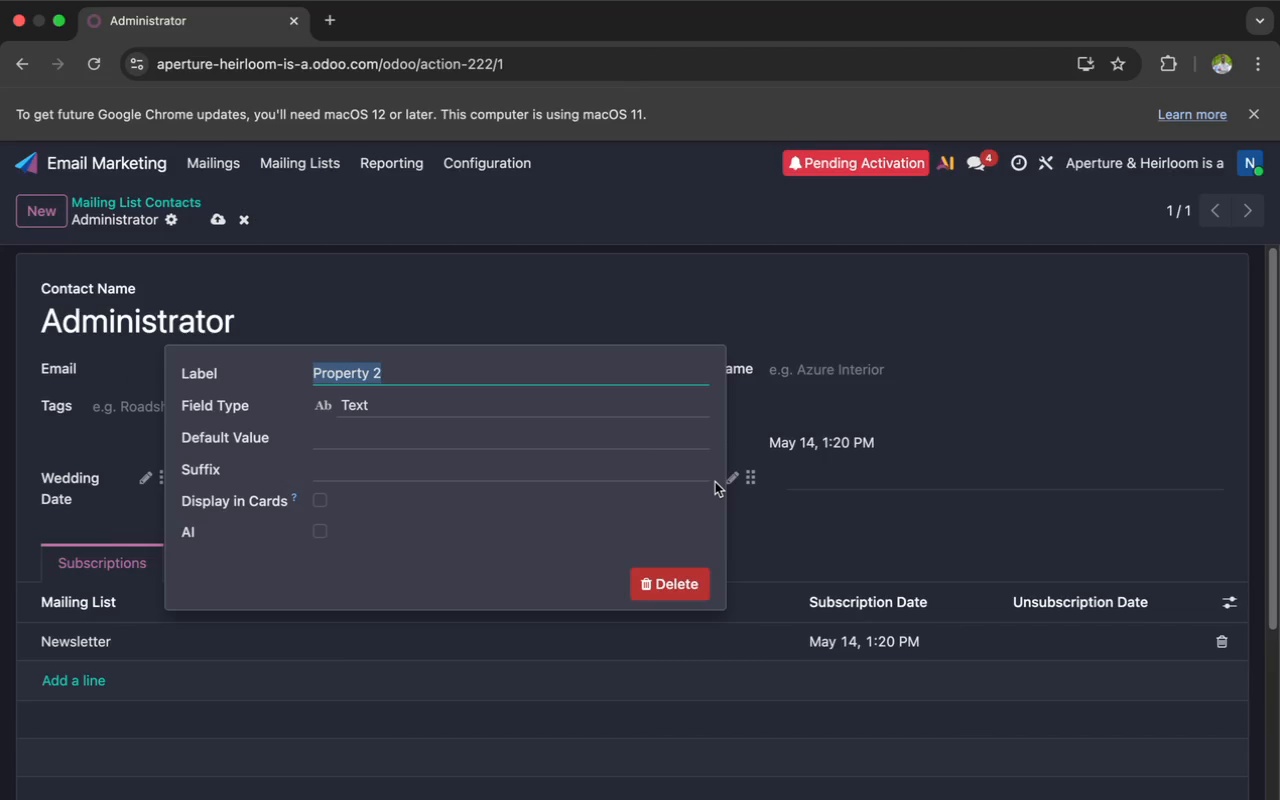 
key(Meta+V)
 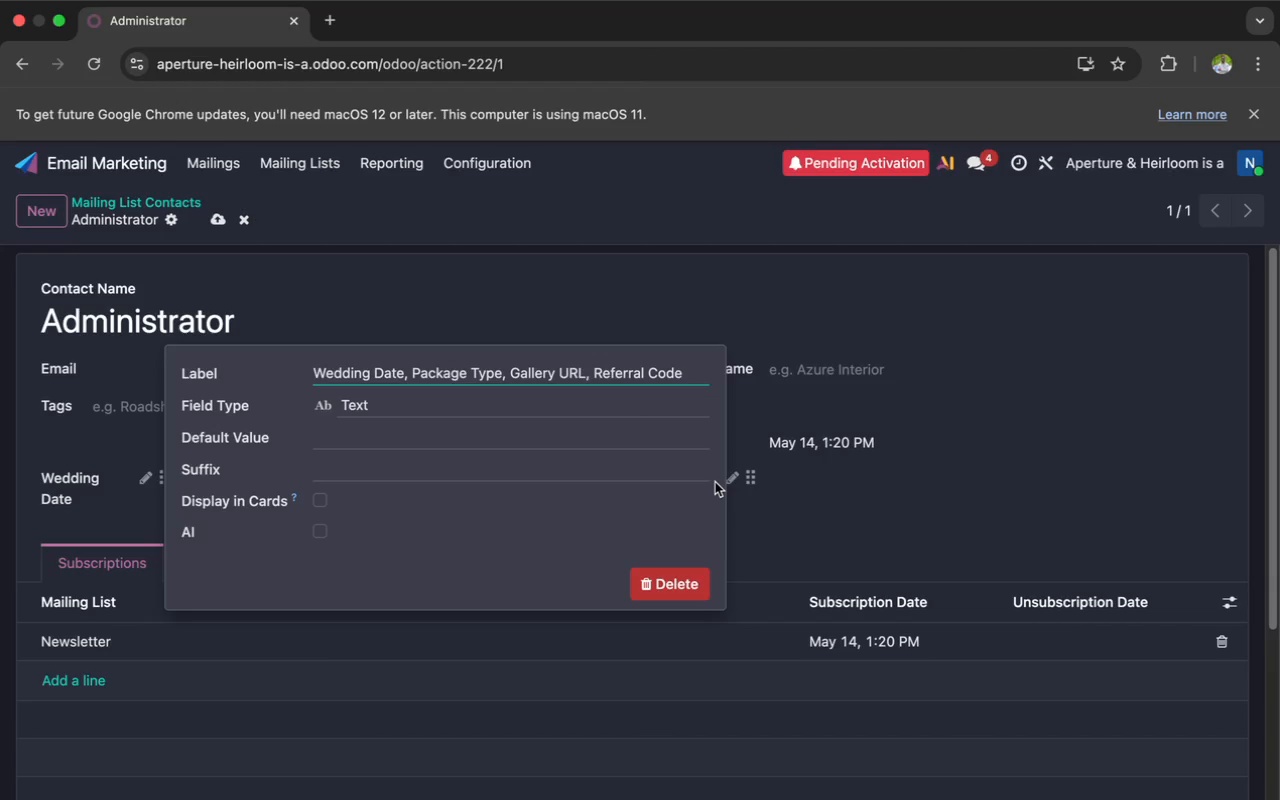 
hold_key(key=Backspace, duration=1.5)
 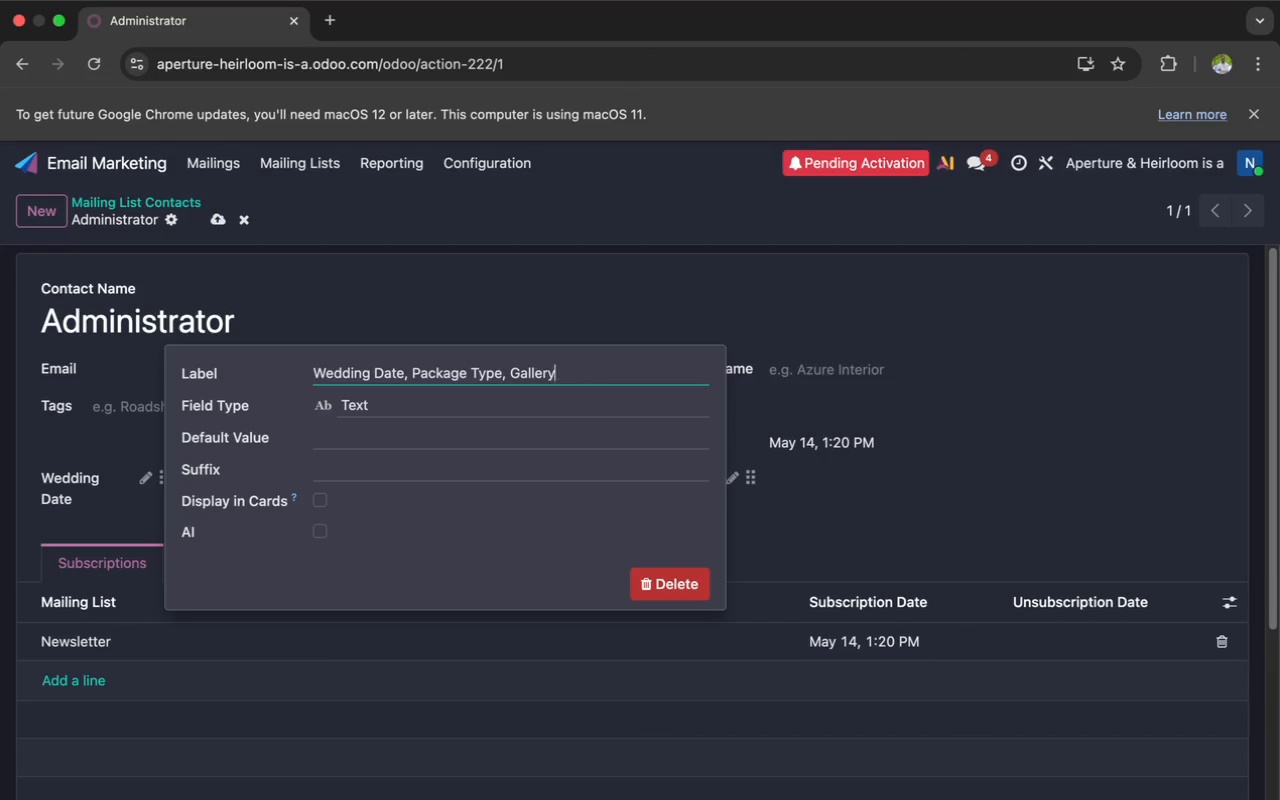 
hold_key(key=Backspace, duration=0.66)
 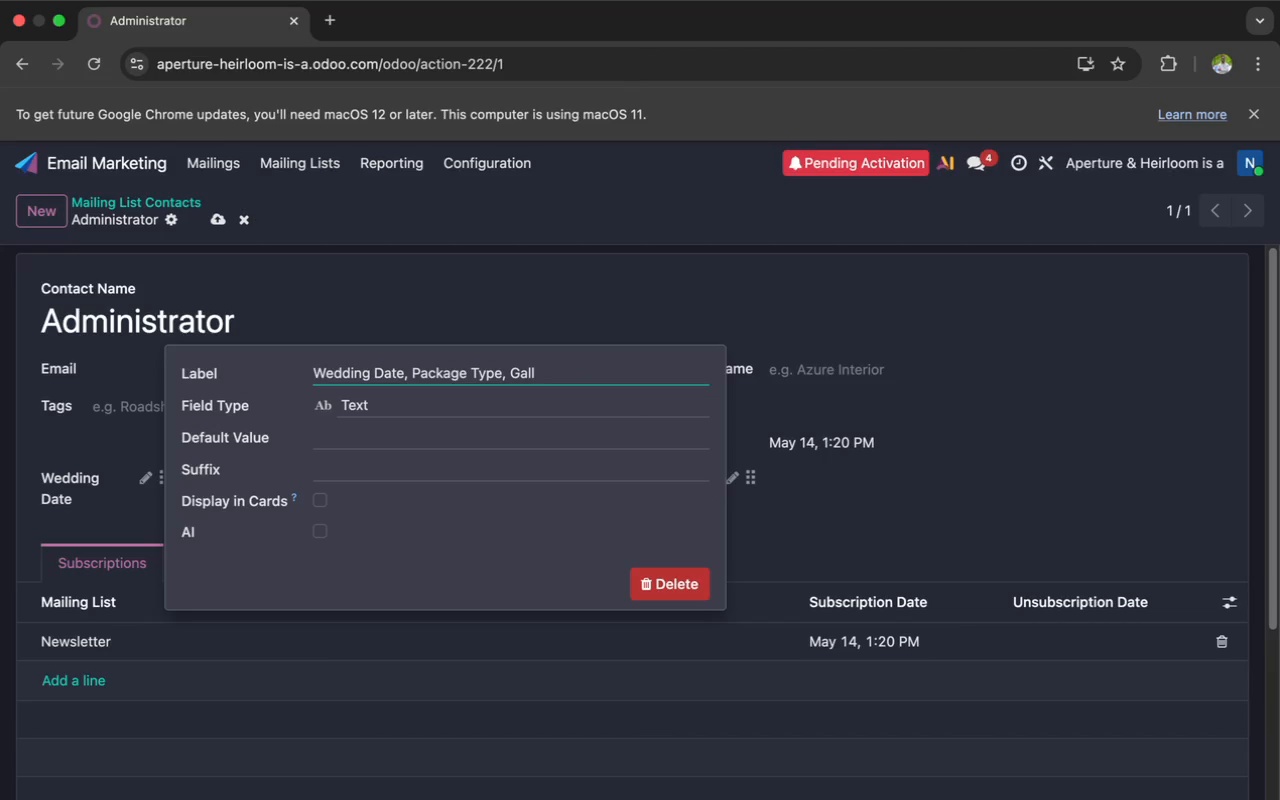 
key(Backspace)
 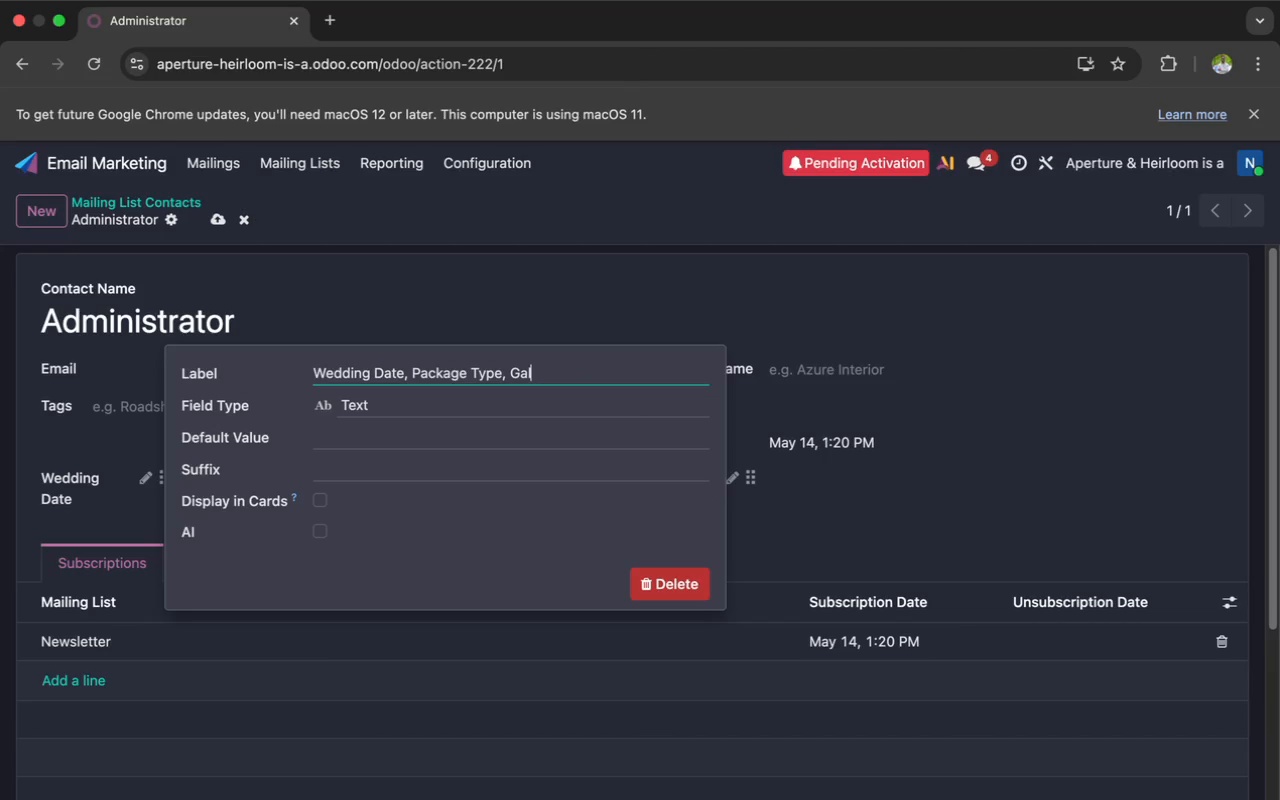 
key(Backspace)
 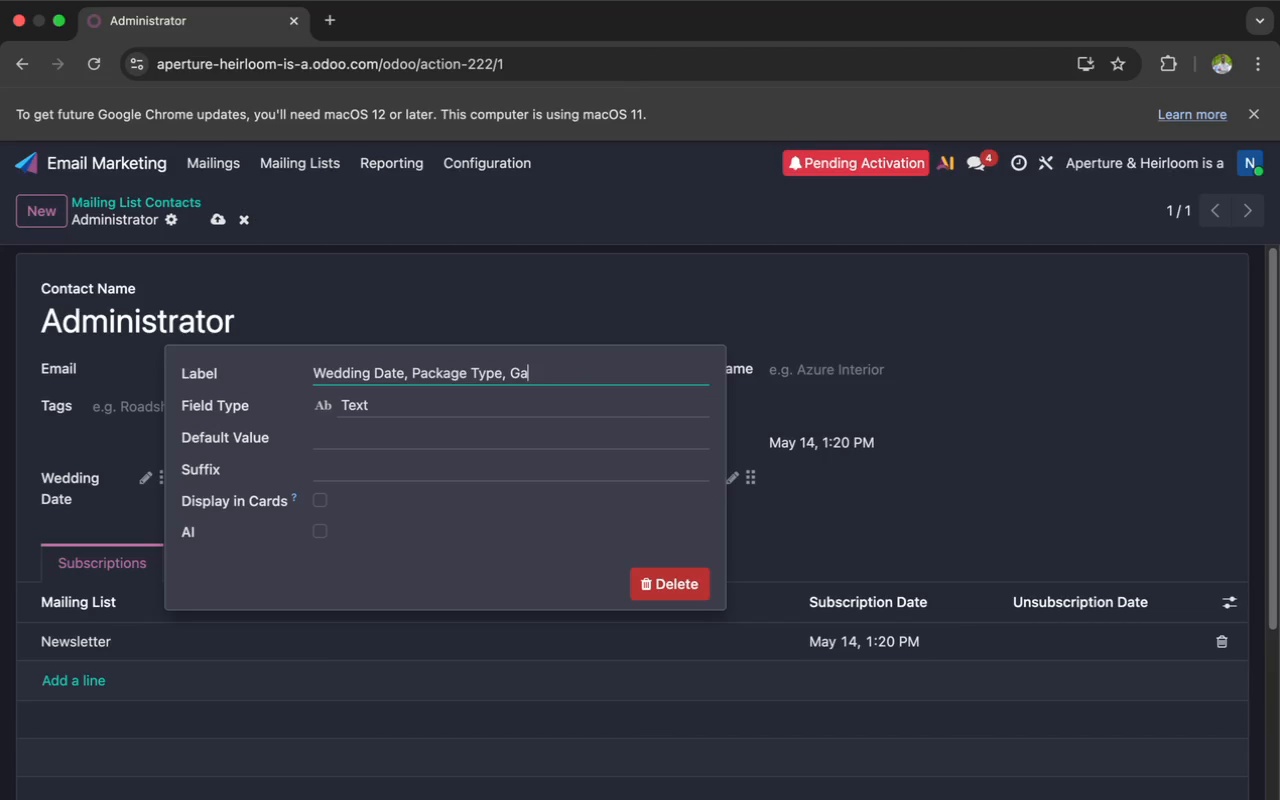 
key(Backspace)
 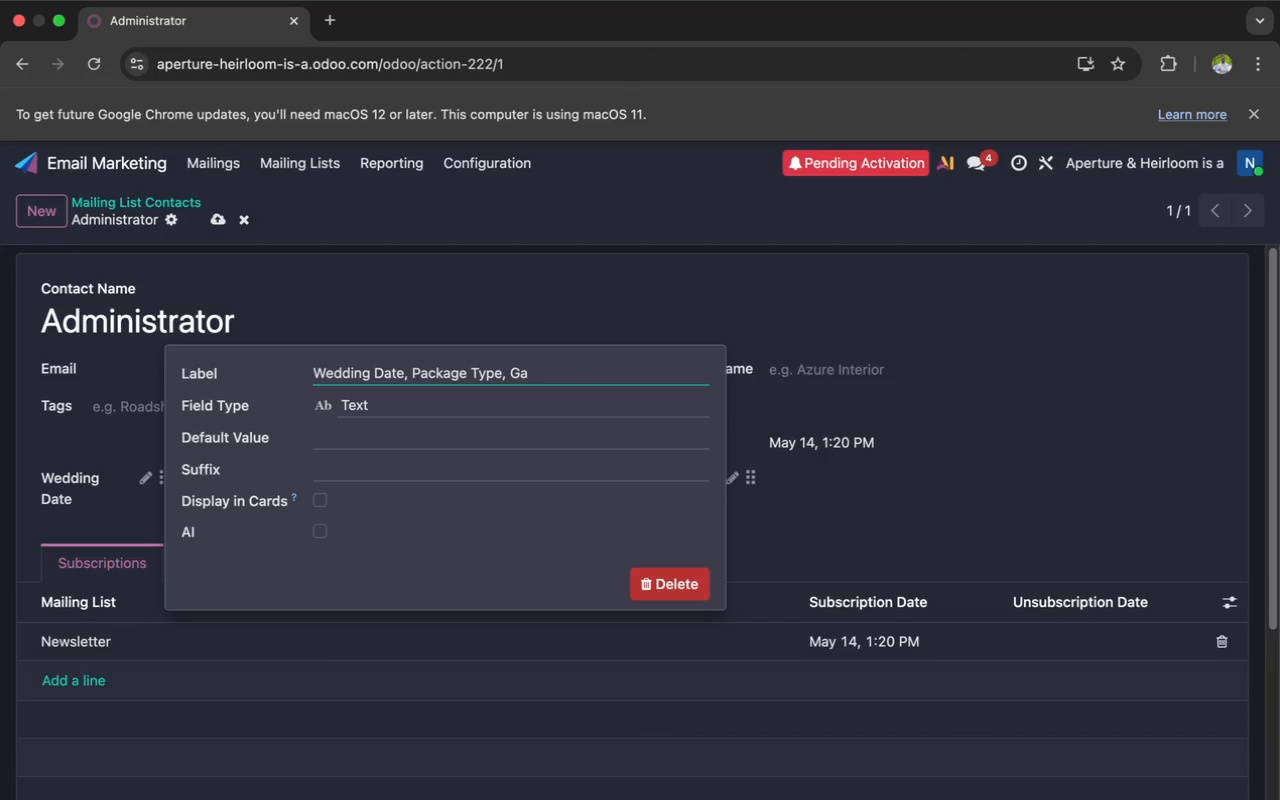 
key(Backspace)
 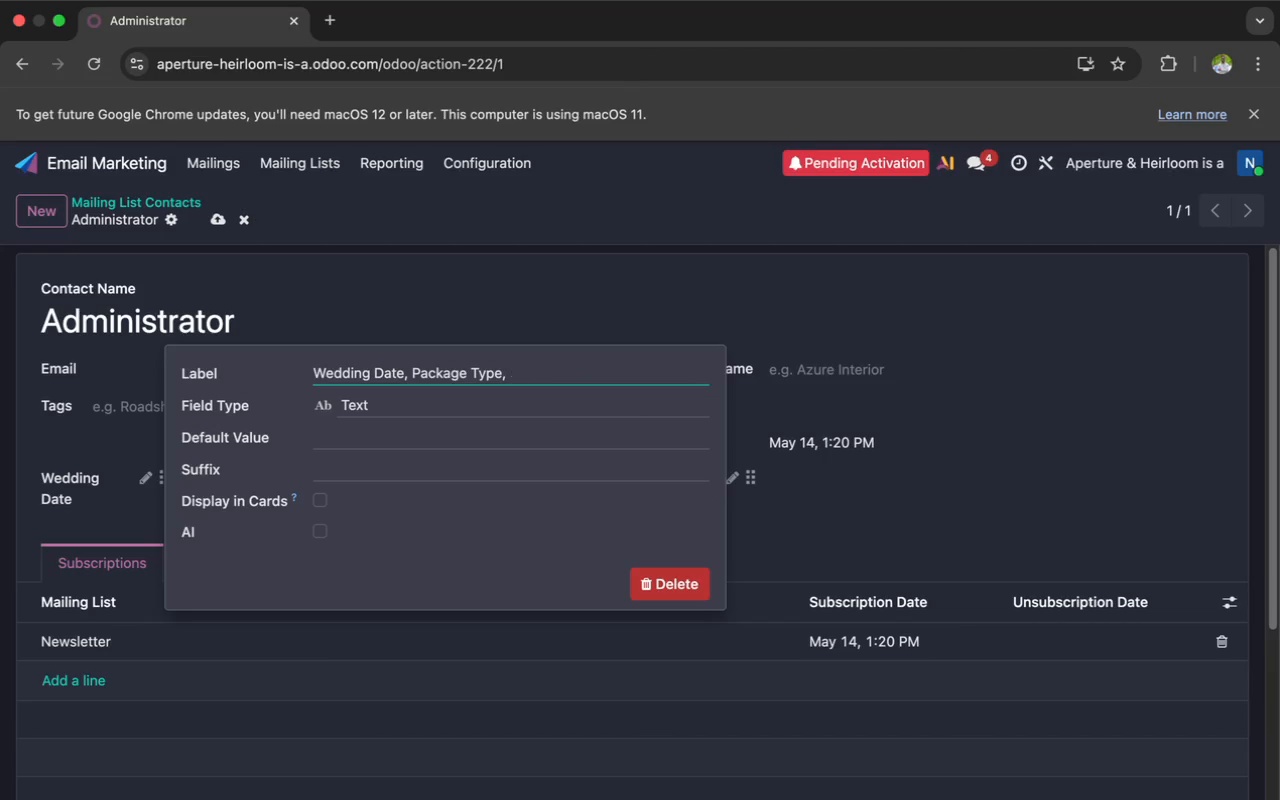 
key(Backspace)
 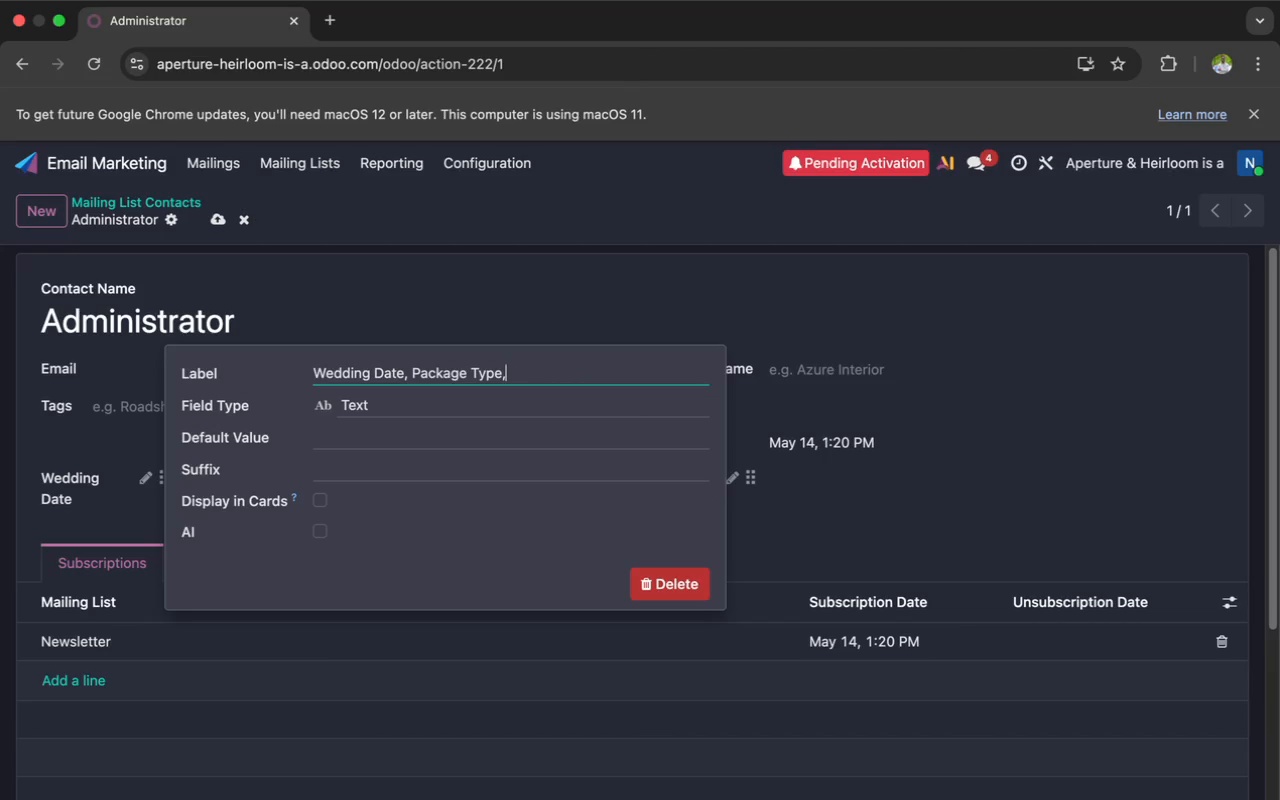 
key(Backspace)
 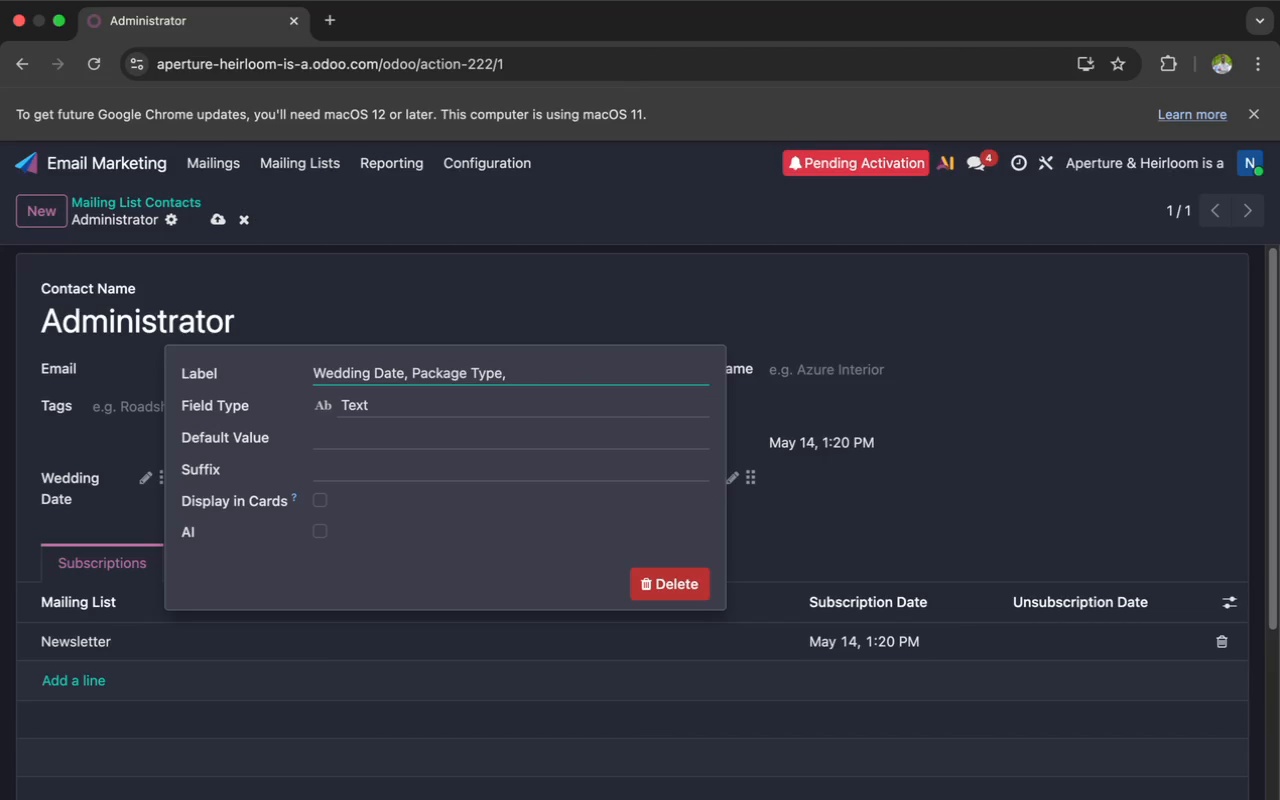 
key(Backspace)
 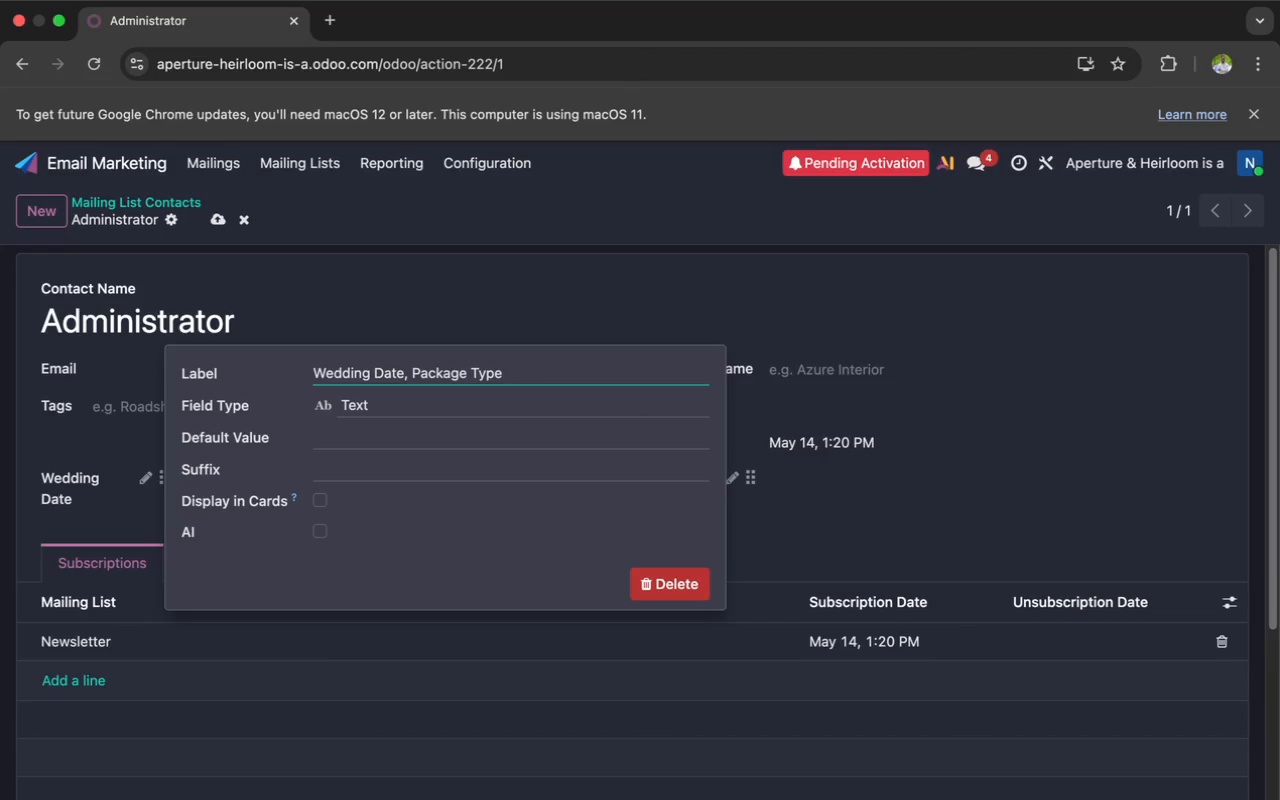 
key(ArrowLeft)
 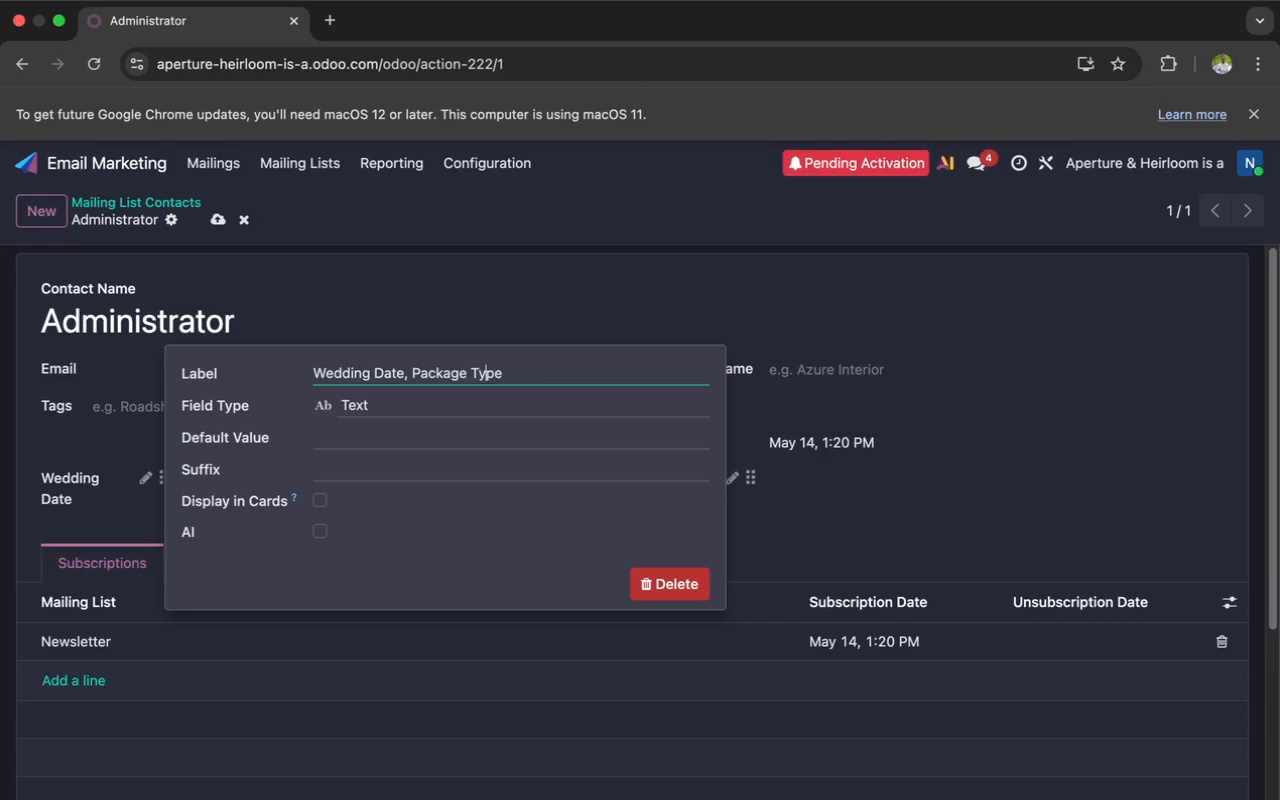 
key(ArrowLeft)
 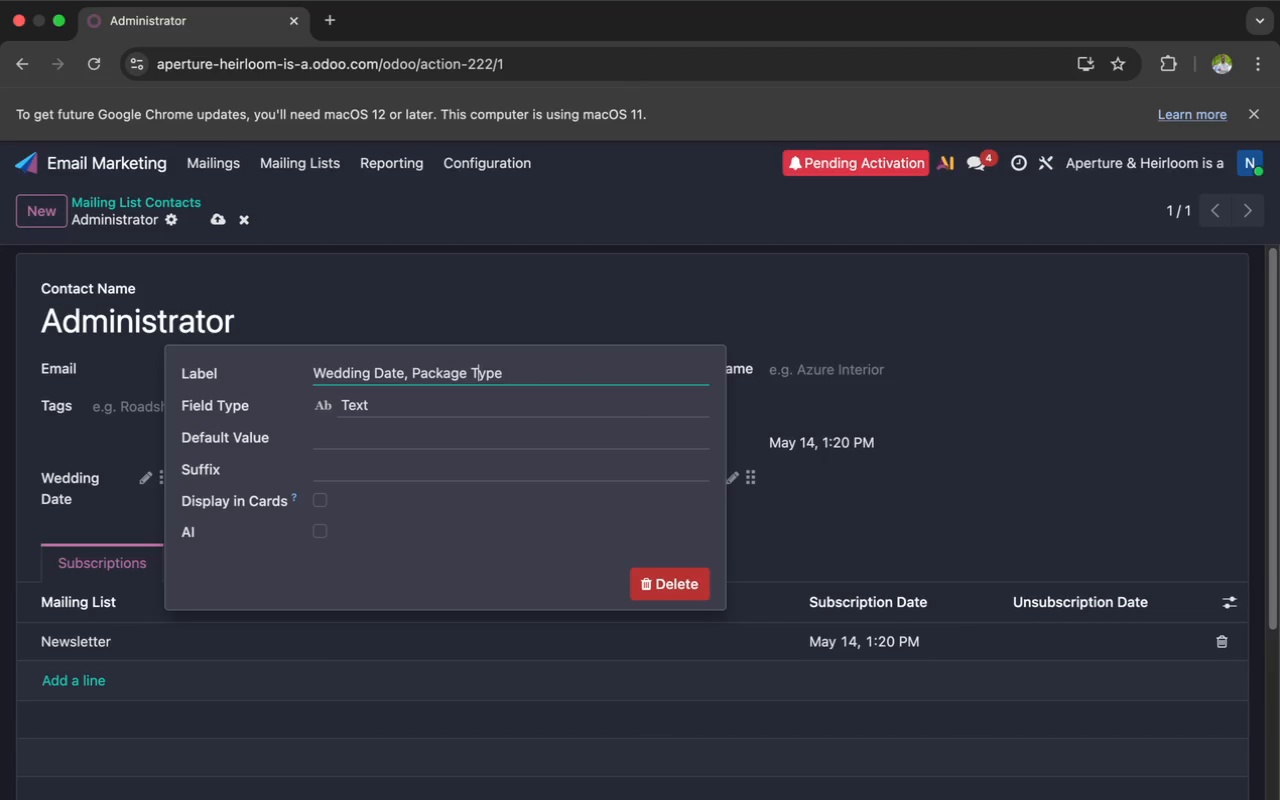 
key(ArrowLeft)
 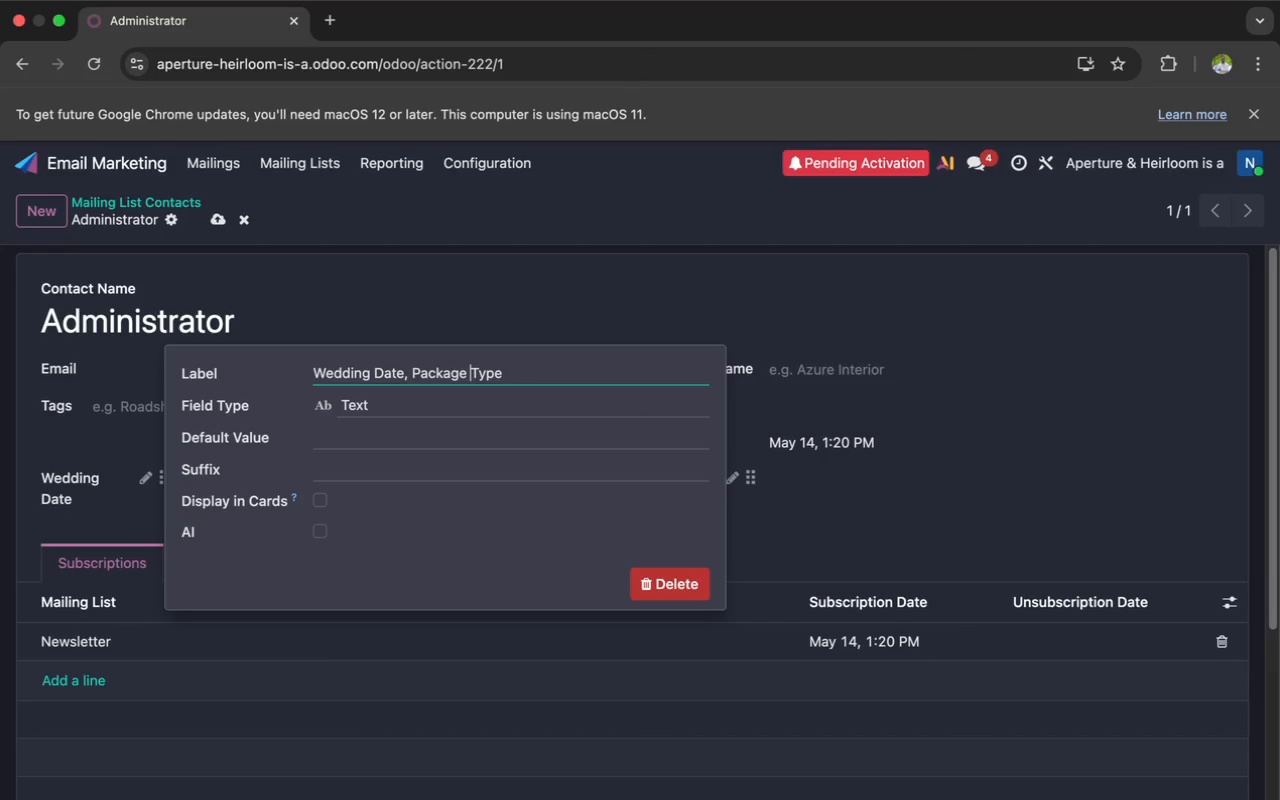 
key(ArrowLeft)
 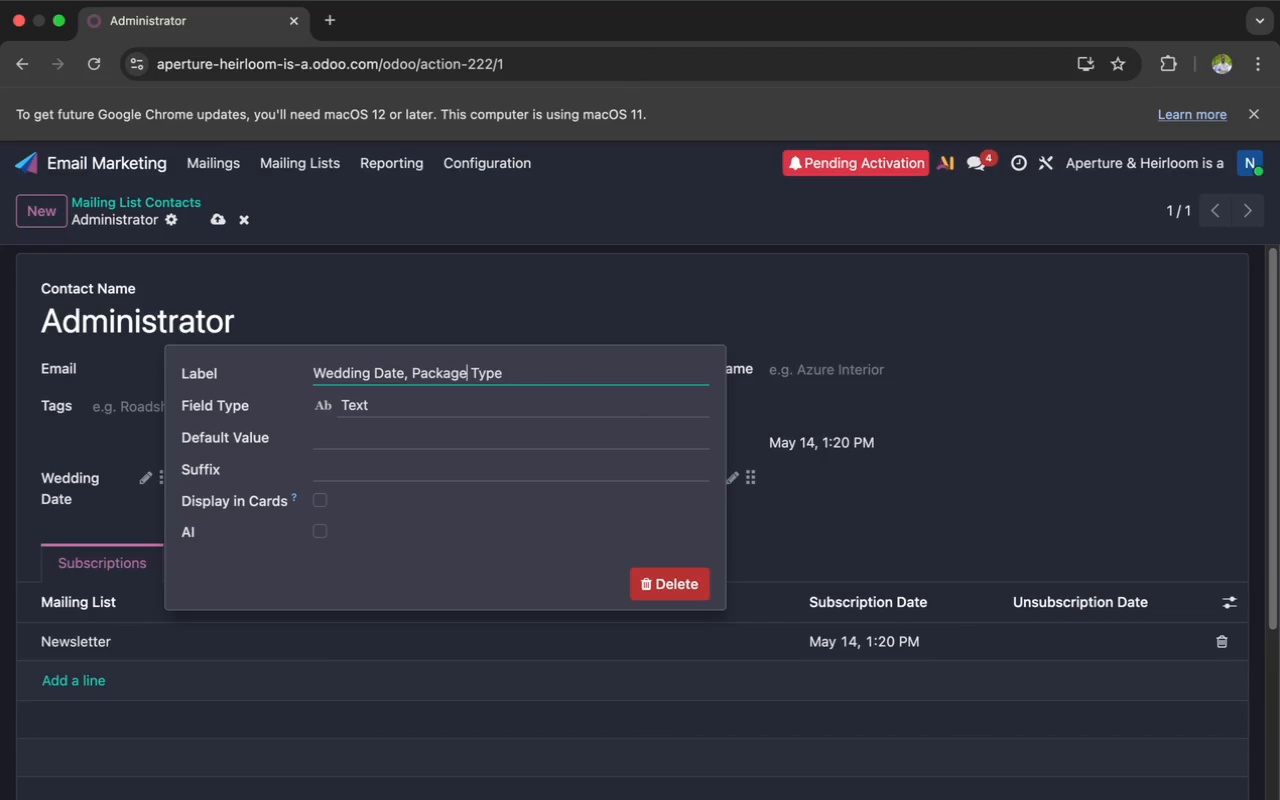 
key(ArrowLeft)
 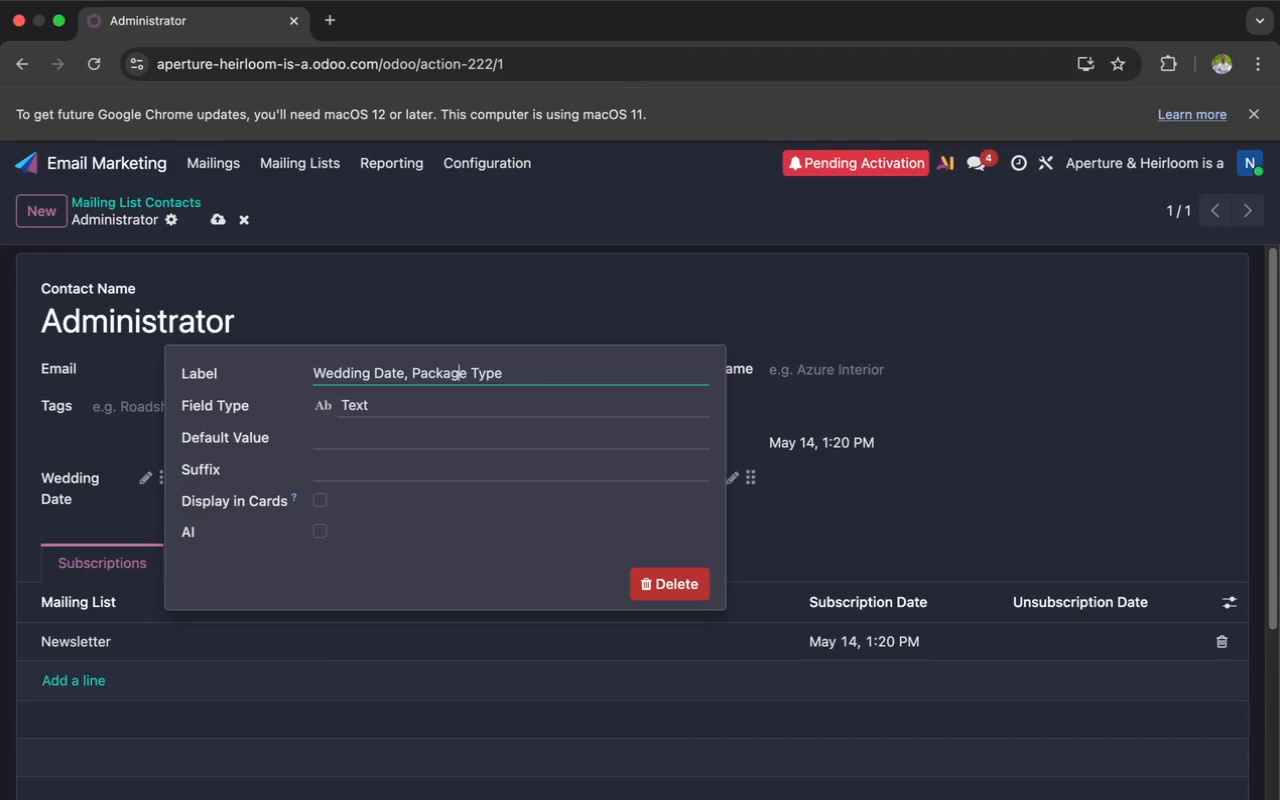 
key(ArrowLeft)
 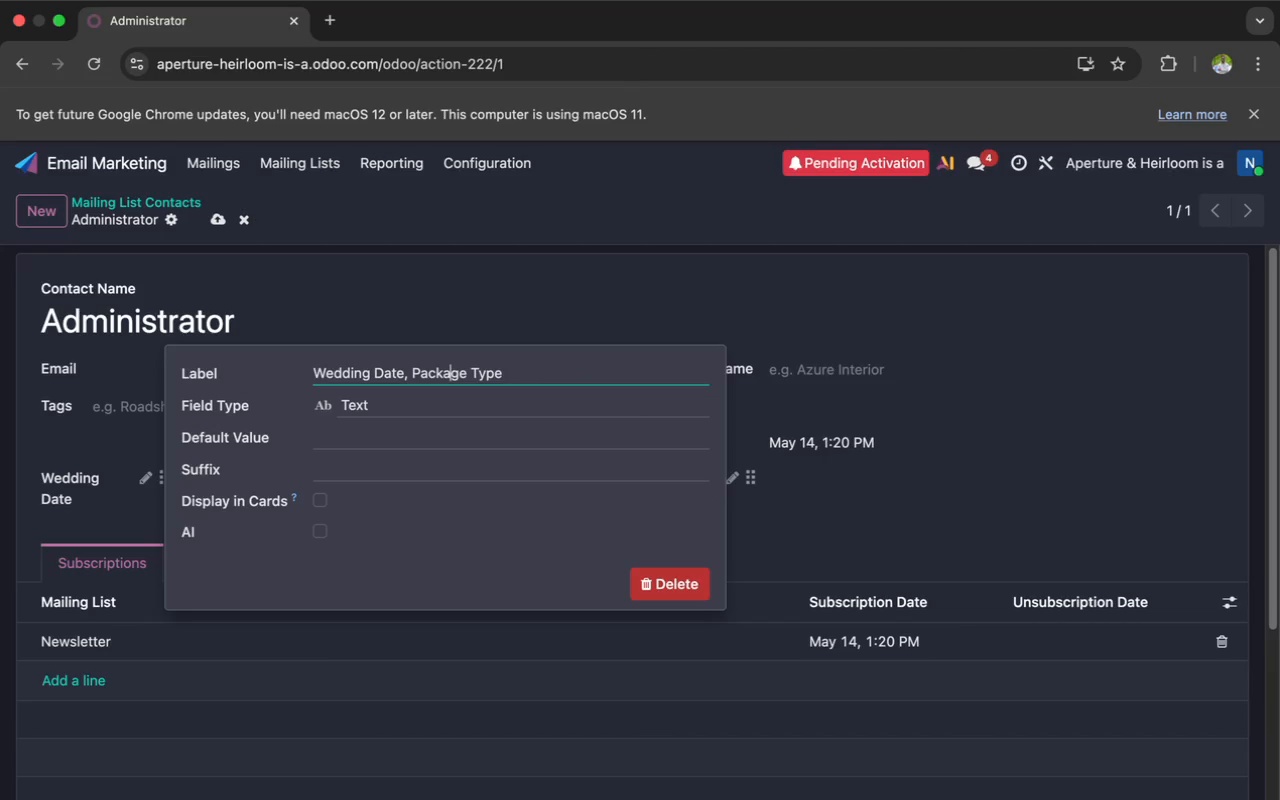 
key(ArrowLeft)
 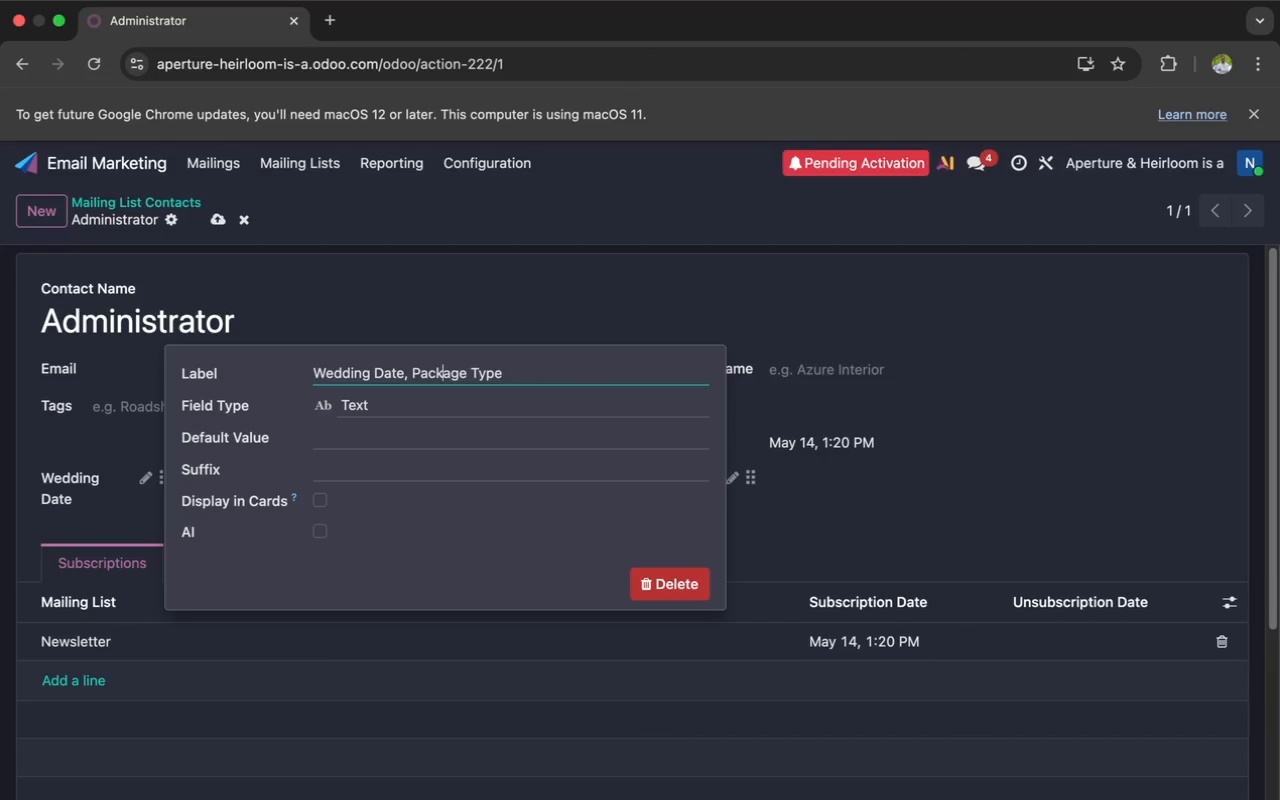 
key(ArrowLeft)
 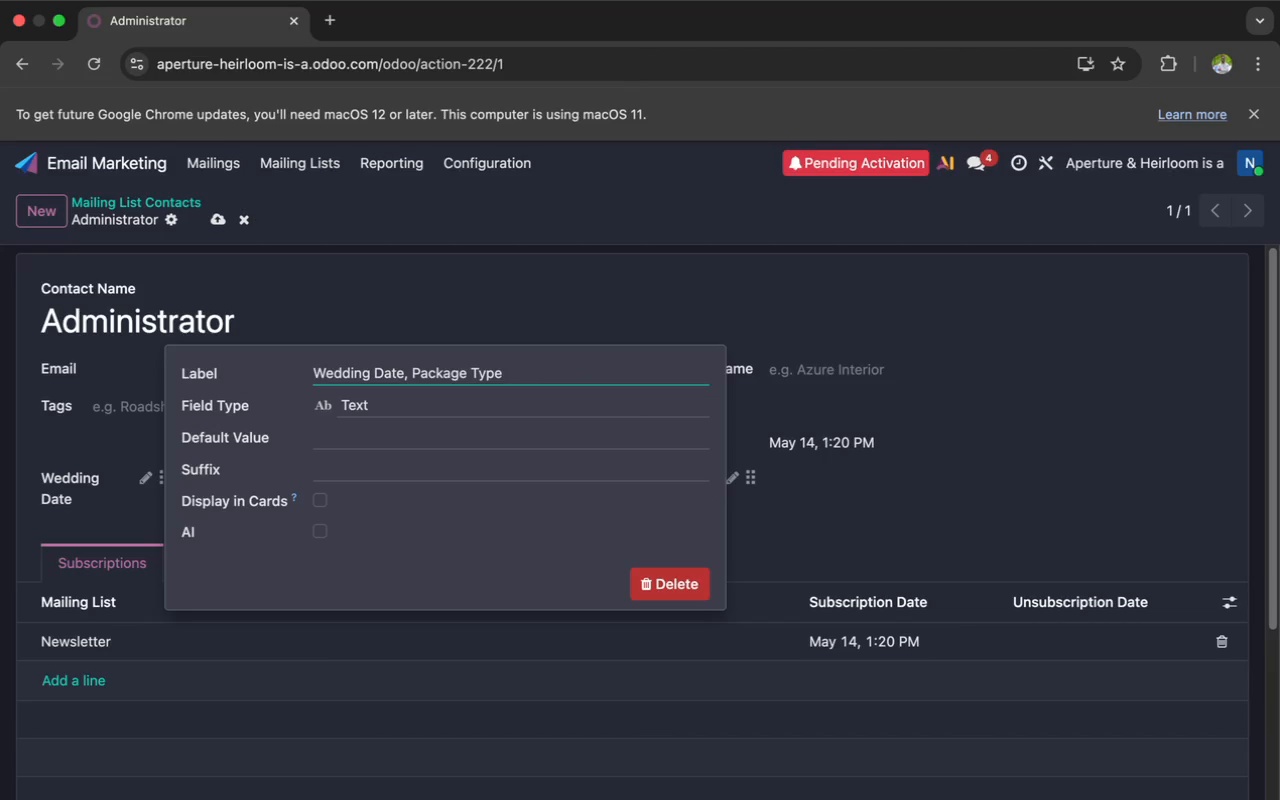 
key(ArrowLeft)
 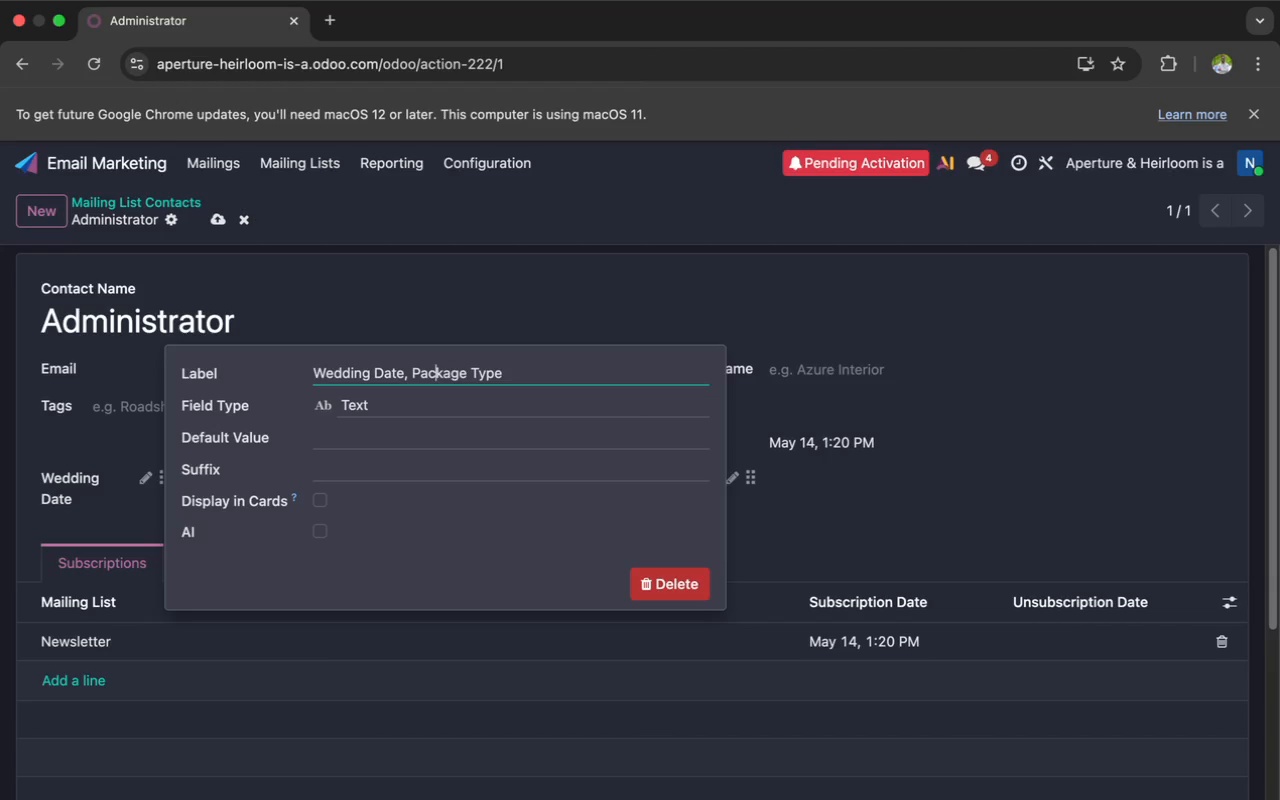 
key(ArrowLeft)
 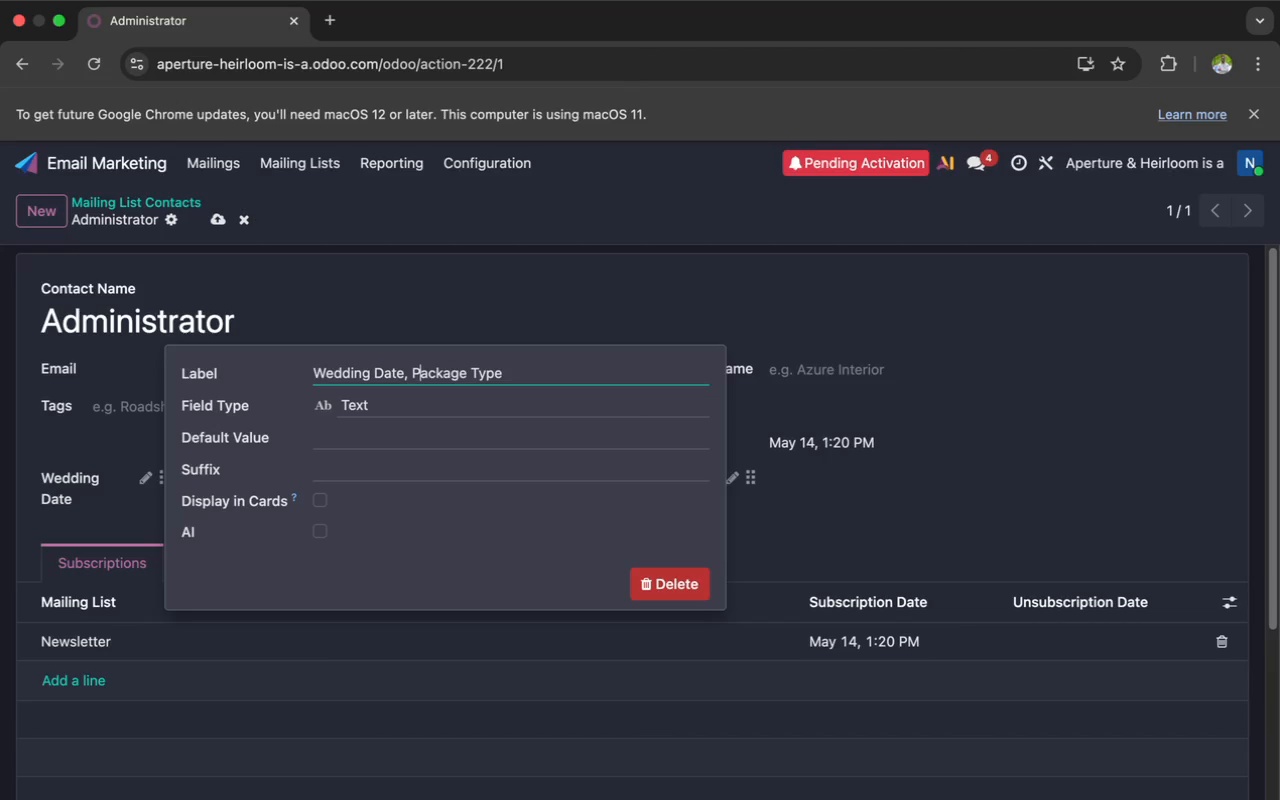 
key(ArrowLeft)
 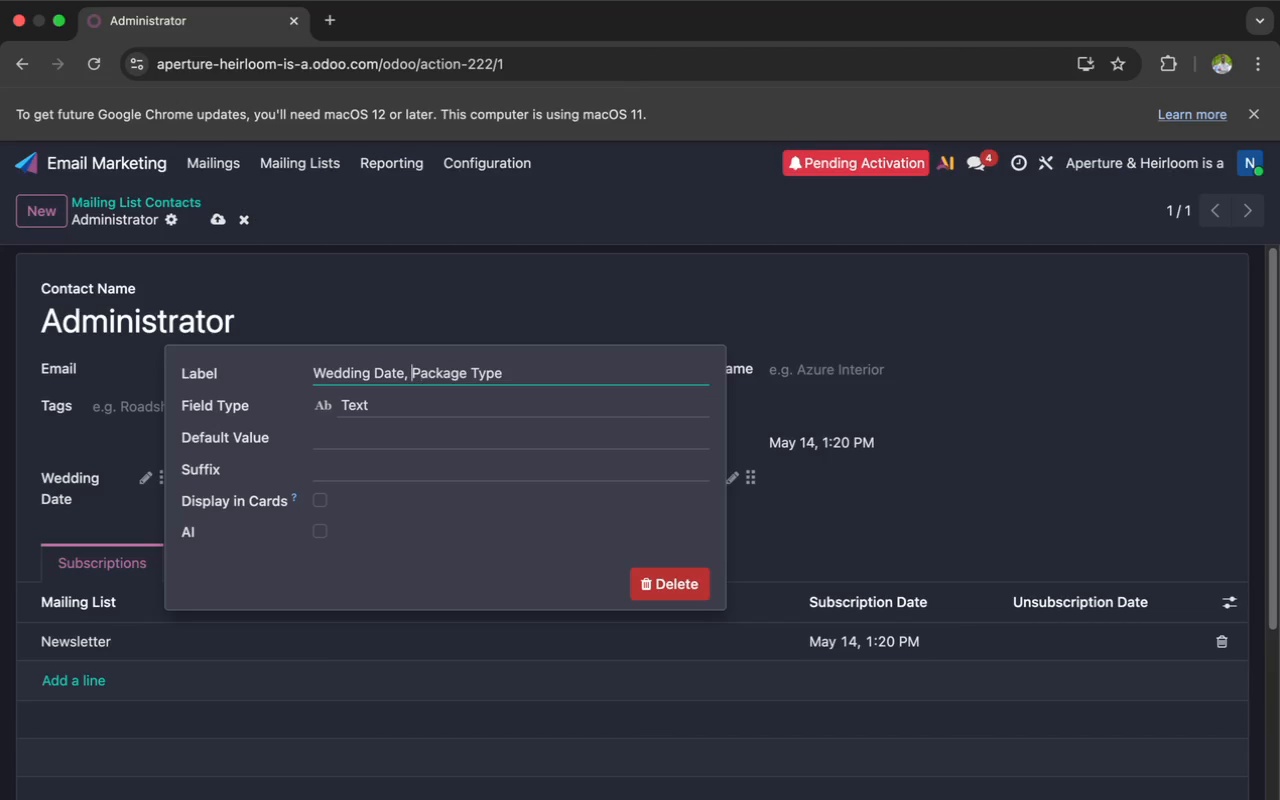 
key(ArrowLeft)
 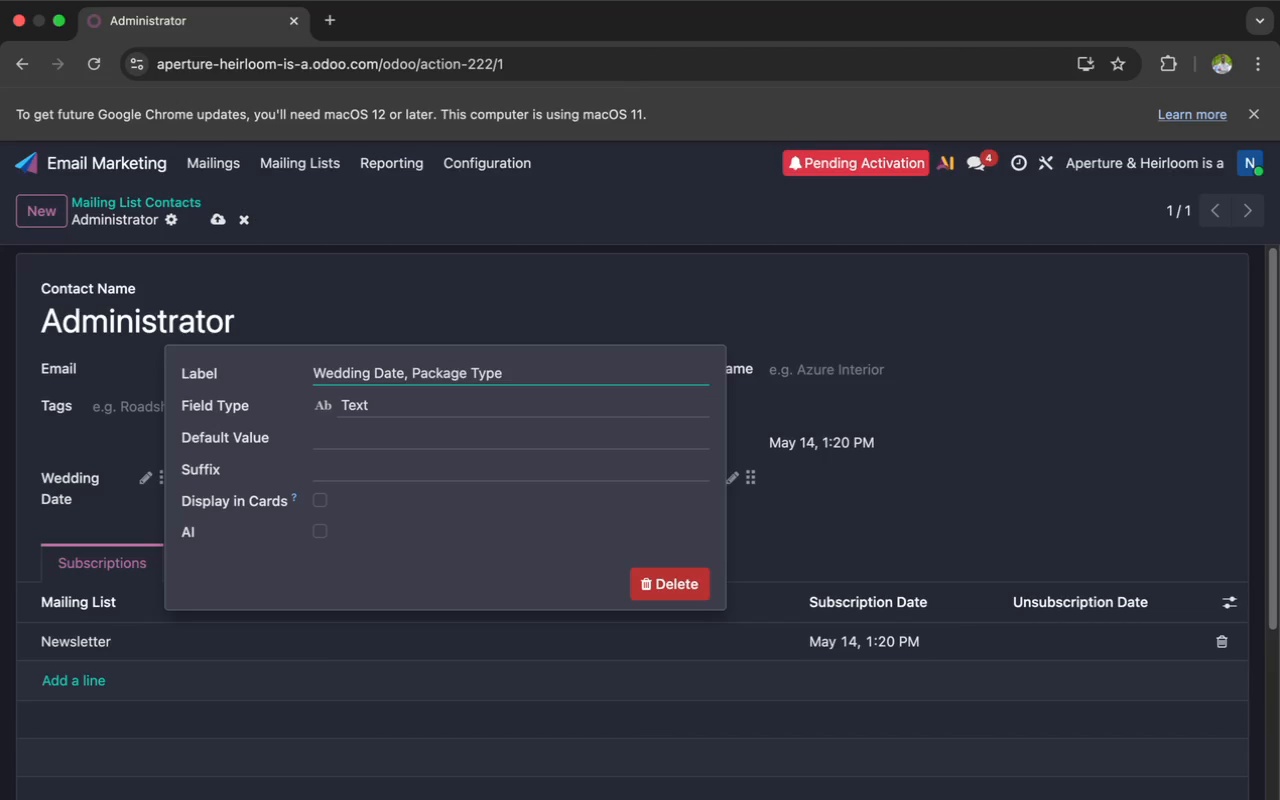 
key(Backspace)
 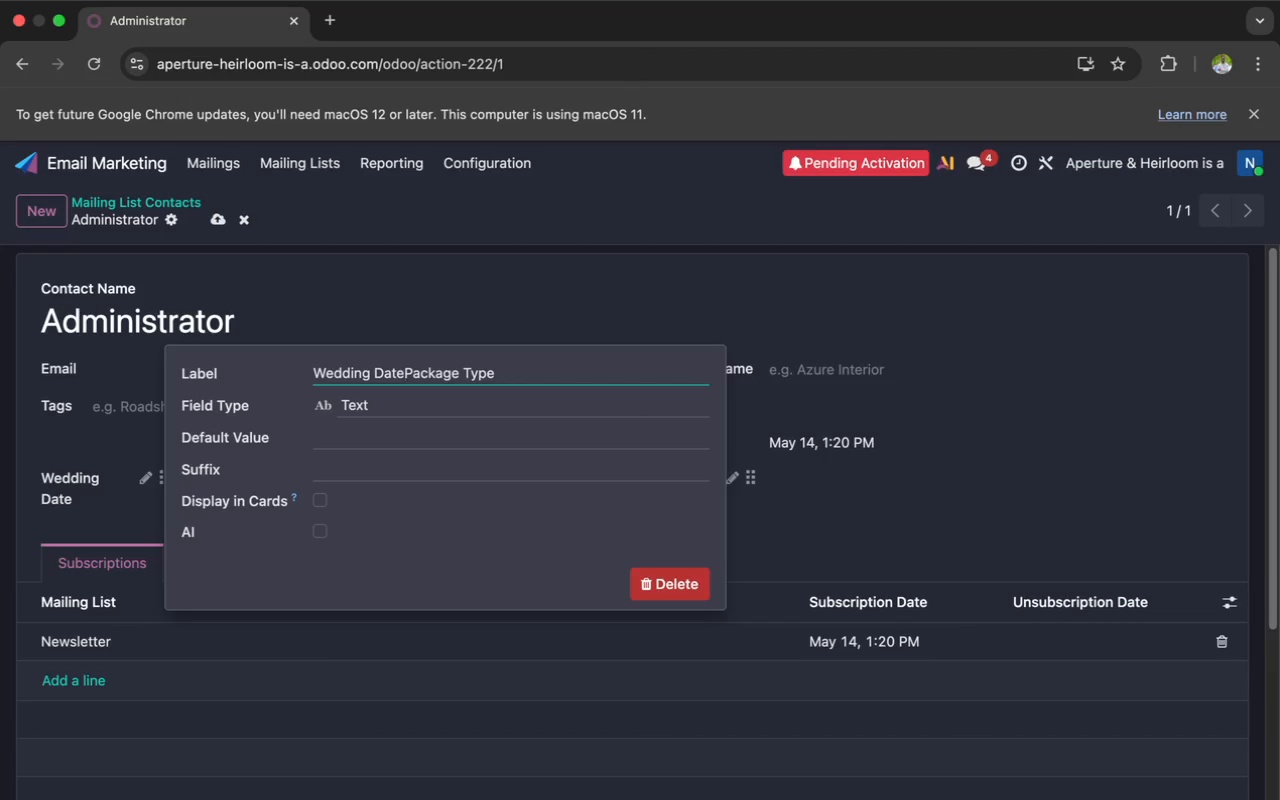 
key(Backspace)
 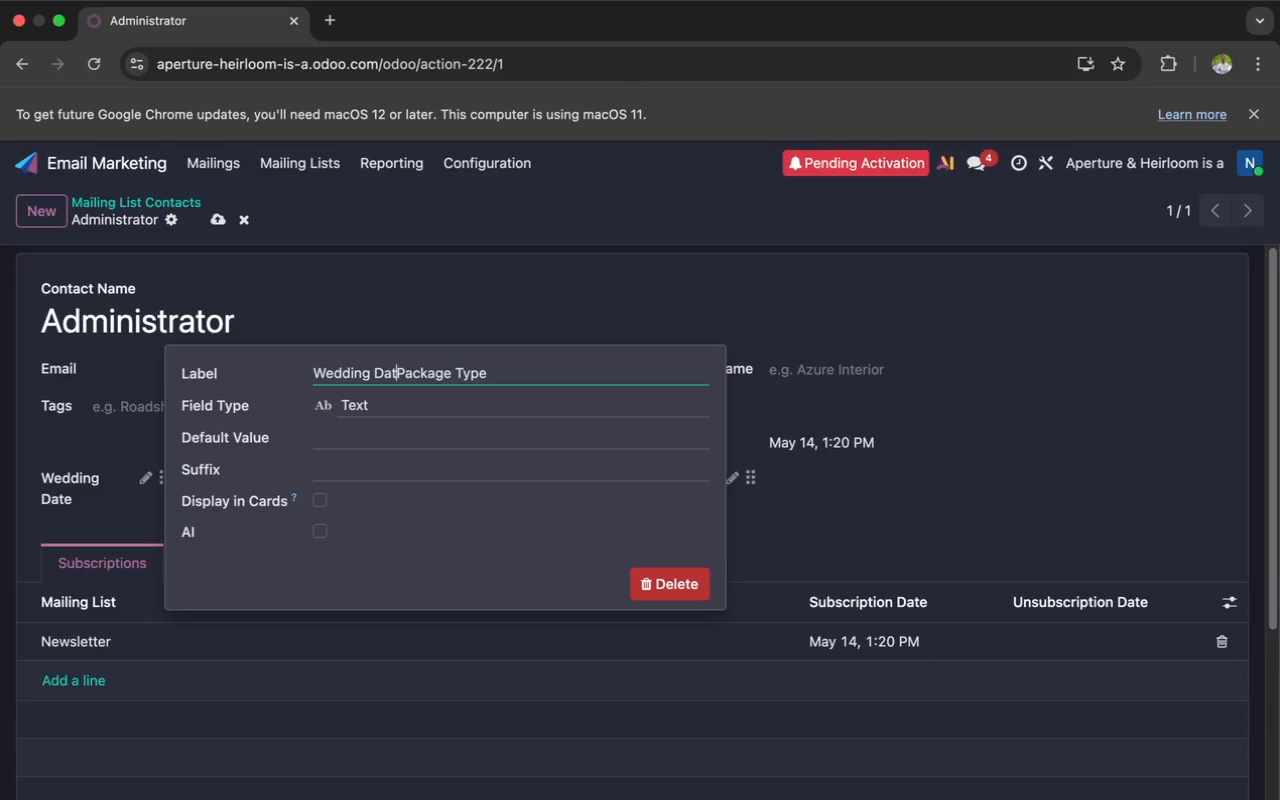 
key(Backspace)
 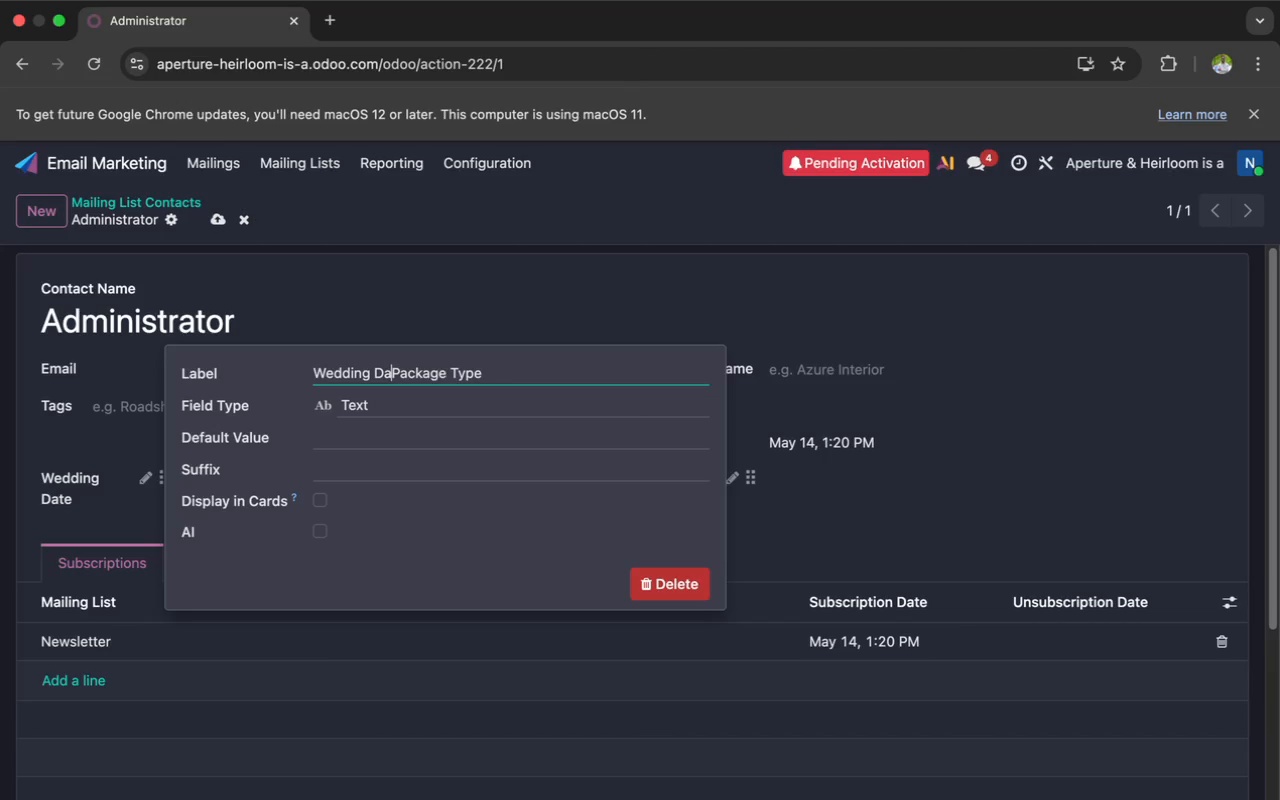 
key(Backspace)
 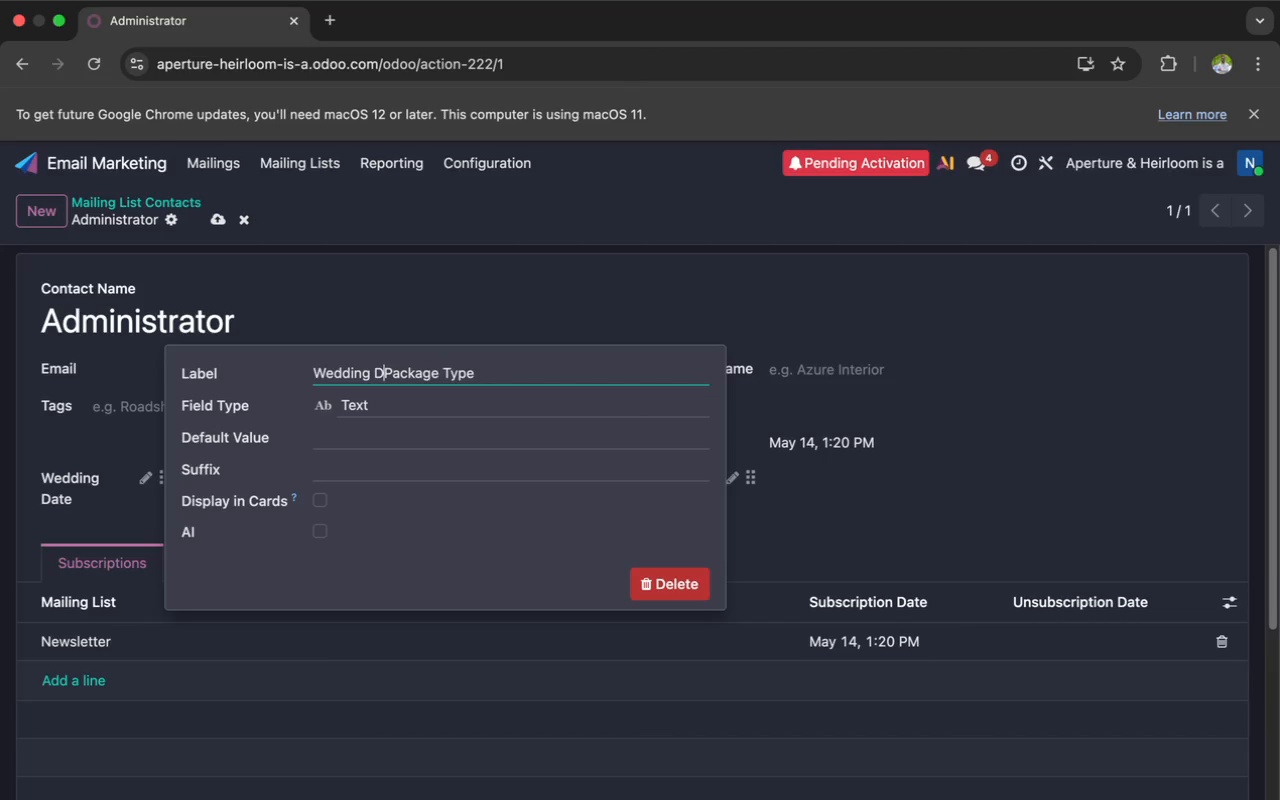 
key(Backspace)
 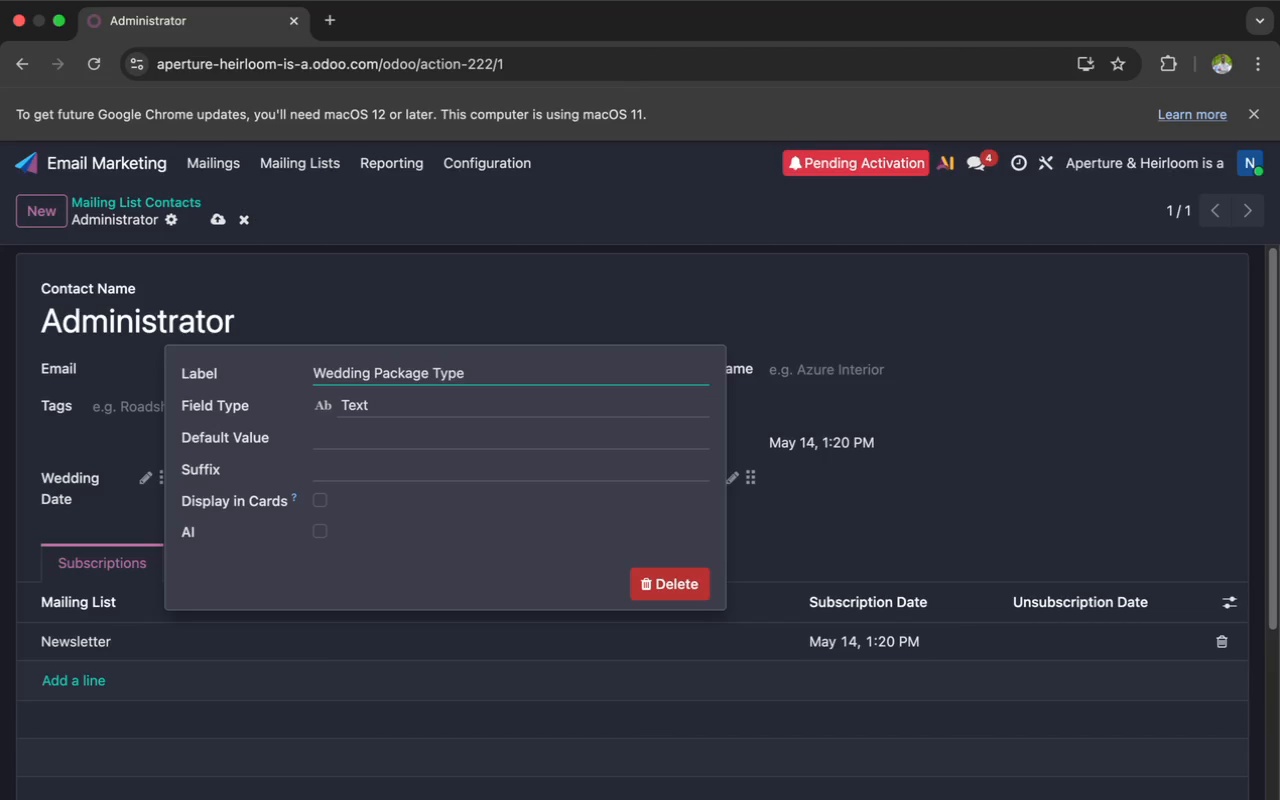 
key(Backspace)
 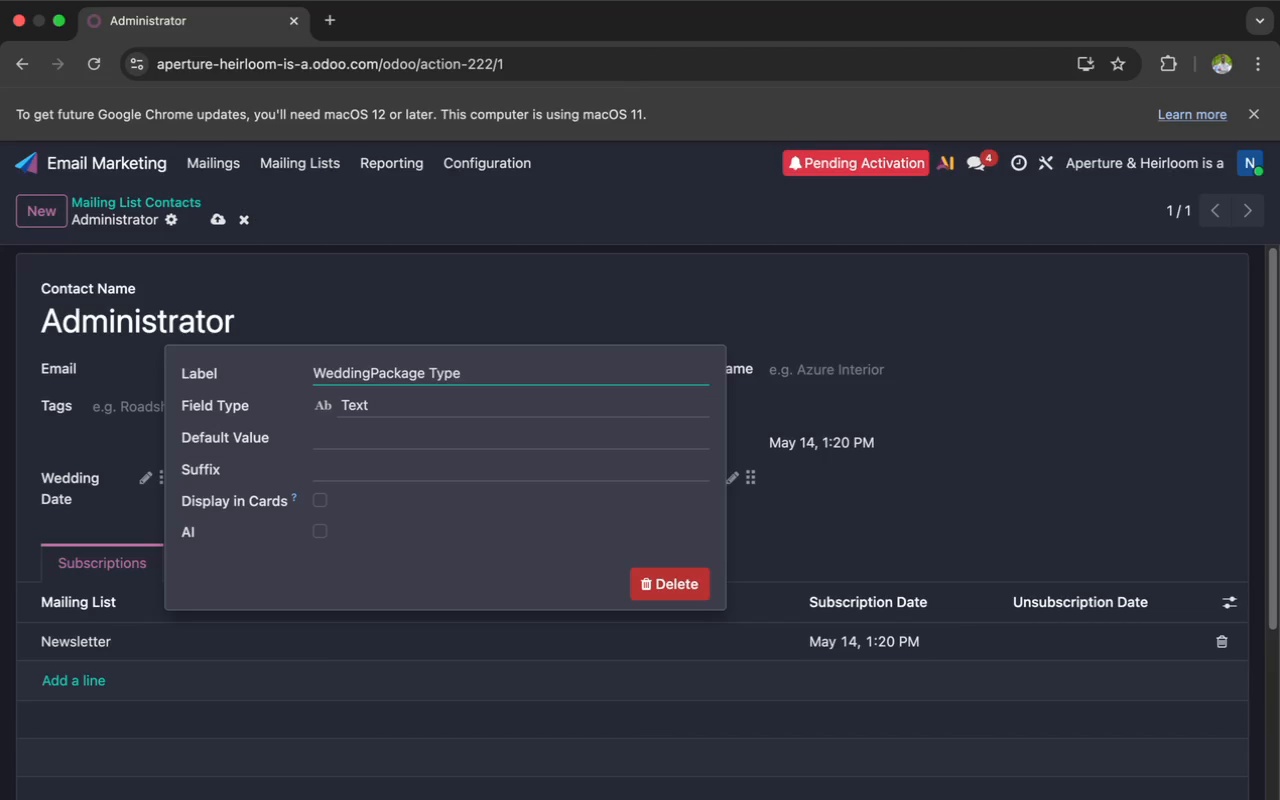 
key(Backspace)
 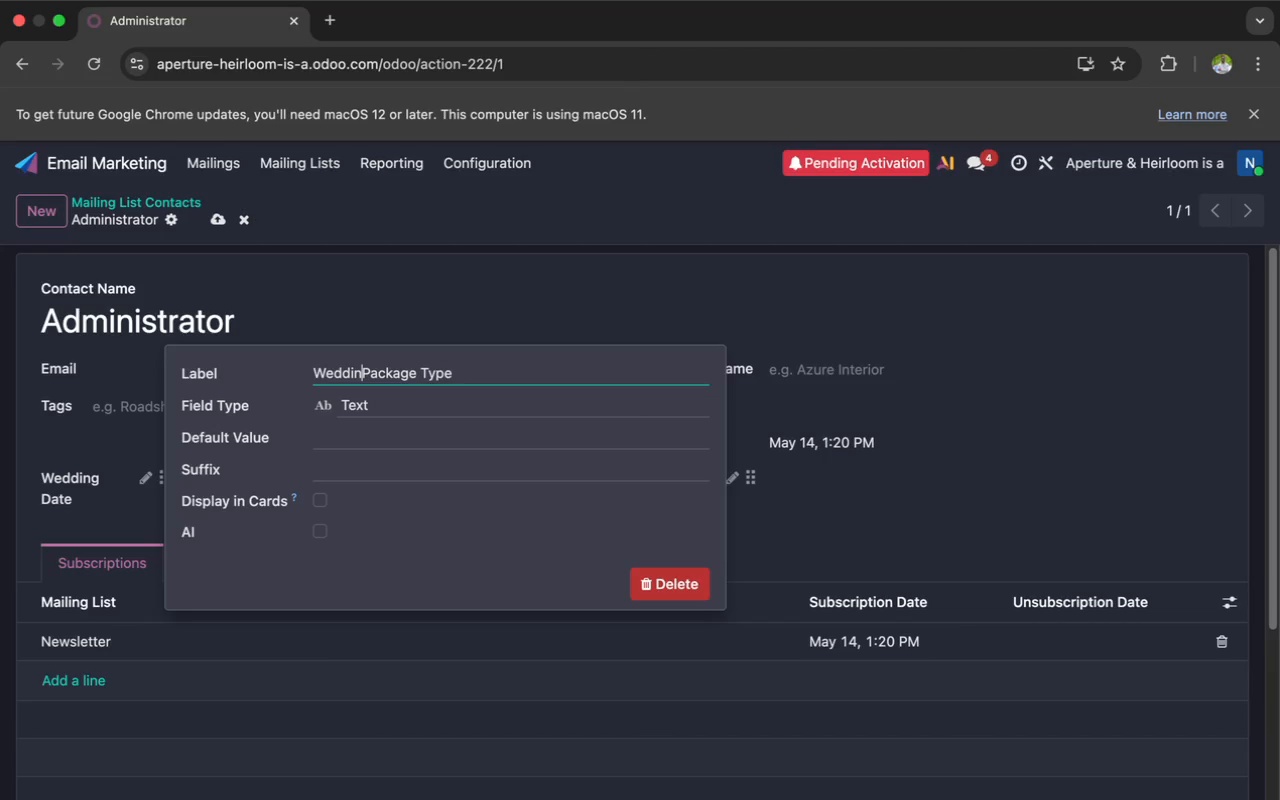 
key(Backspace)
 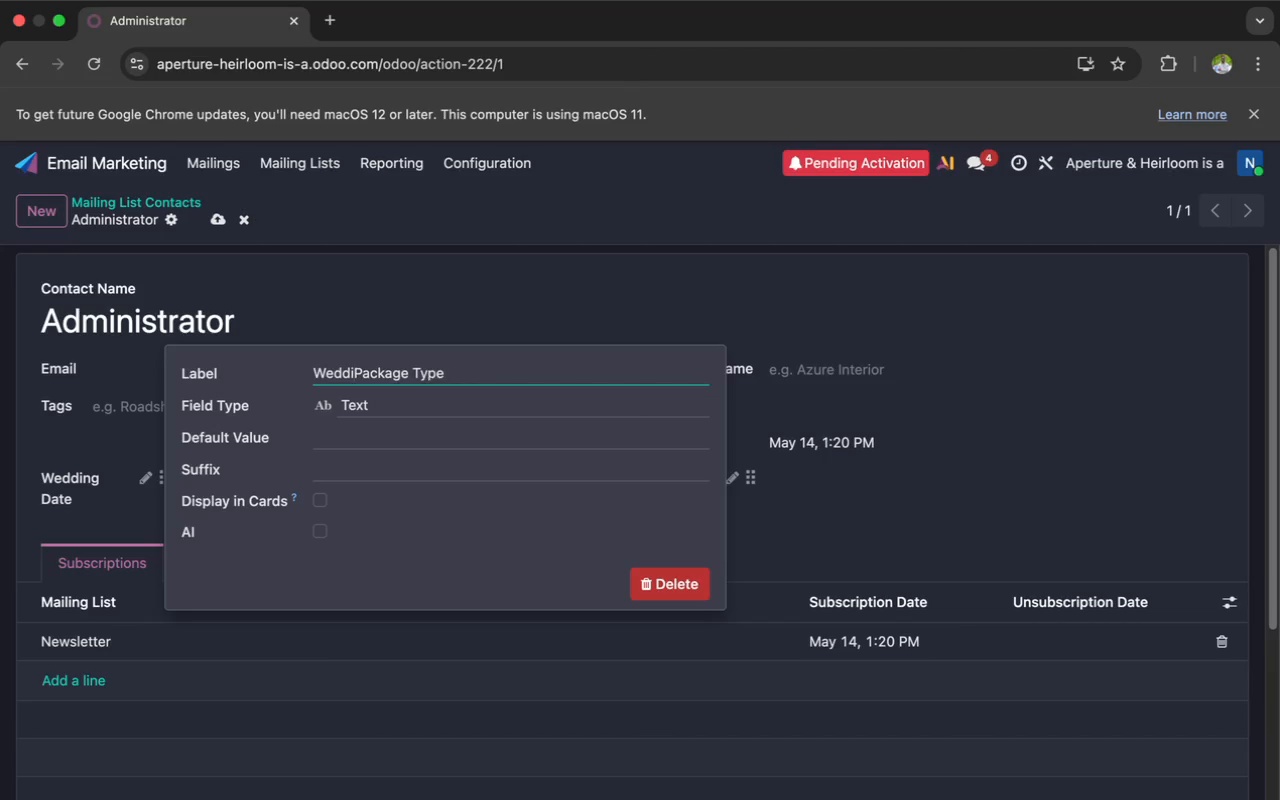 
key(Backspace)
 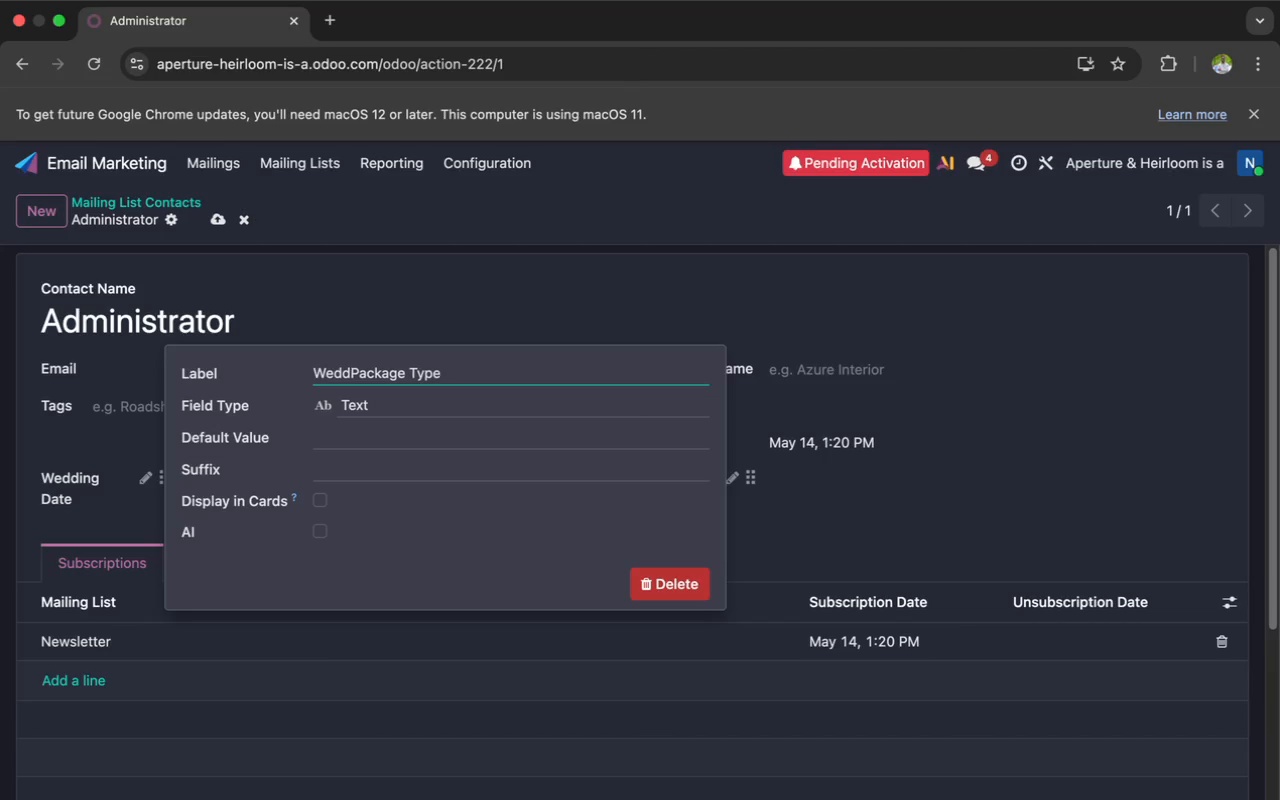 
key(Backspace)
 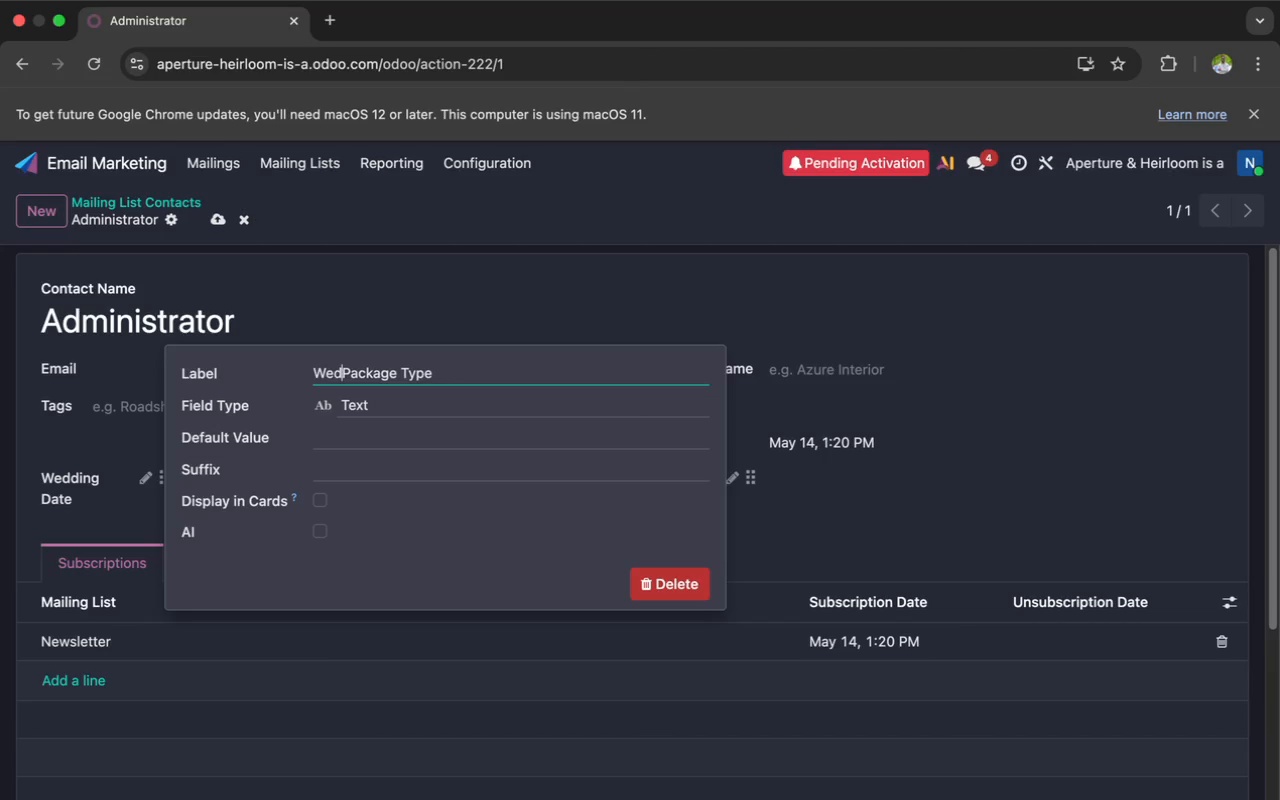 
key(Backspace)
 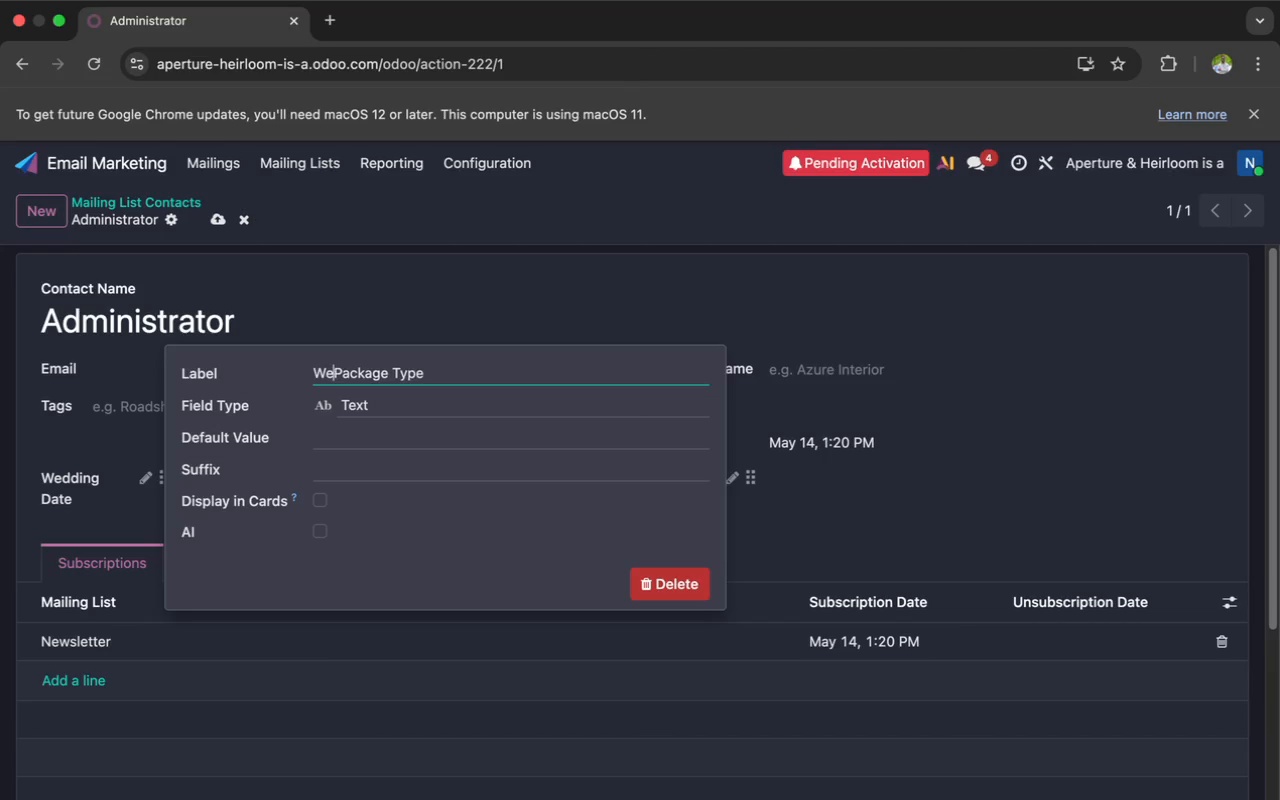 
key(Backspace)
 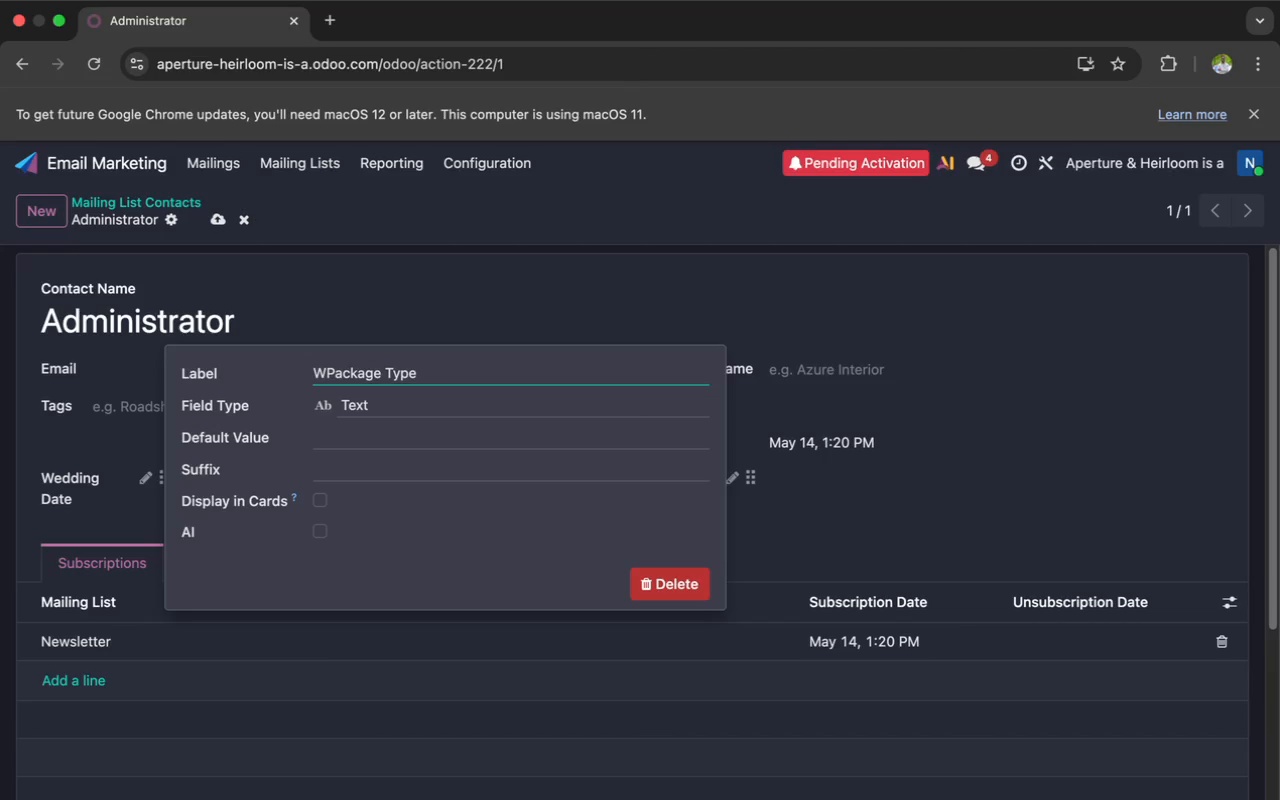 
key(Backspace)
 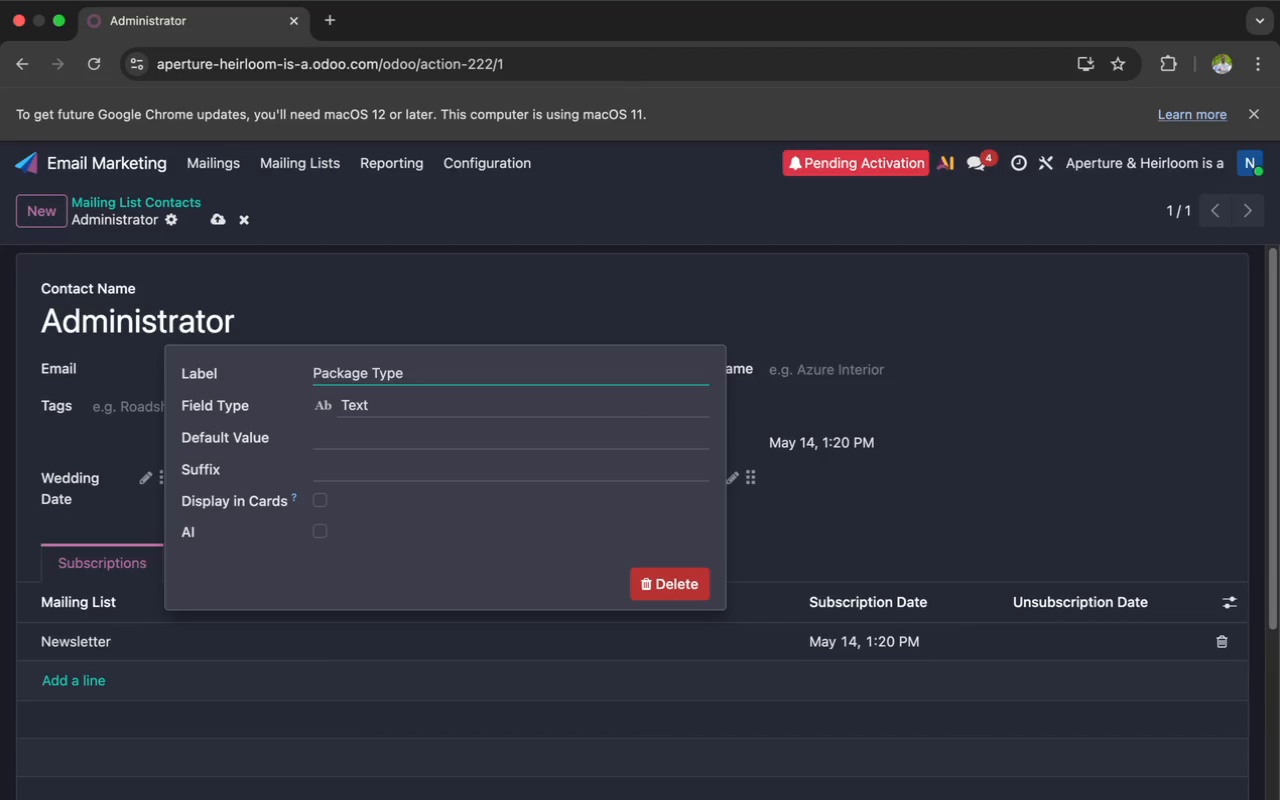 
key(Backspace)
 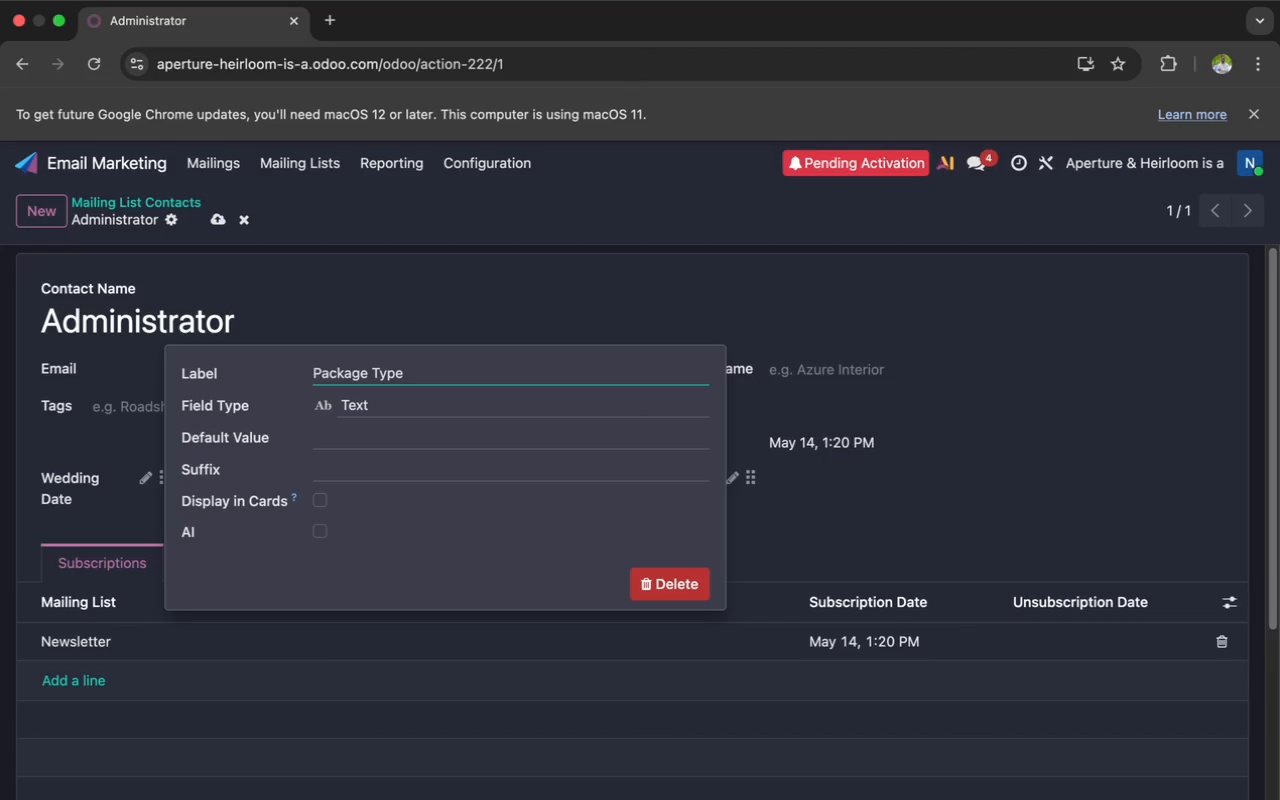 
key(Backspace)
 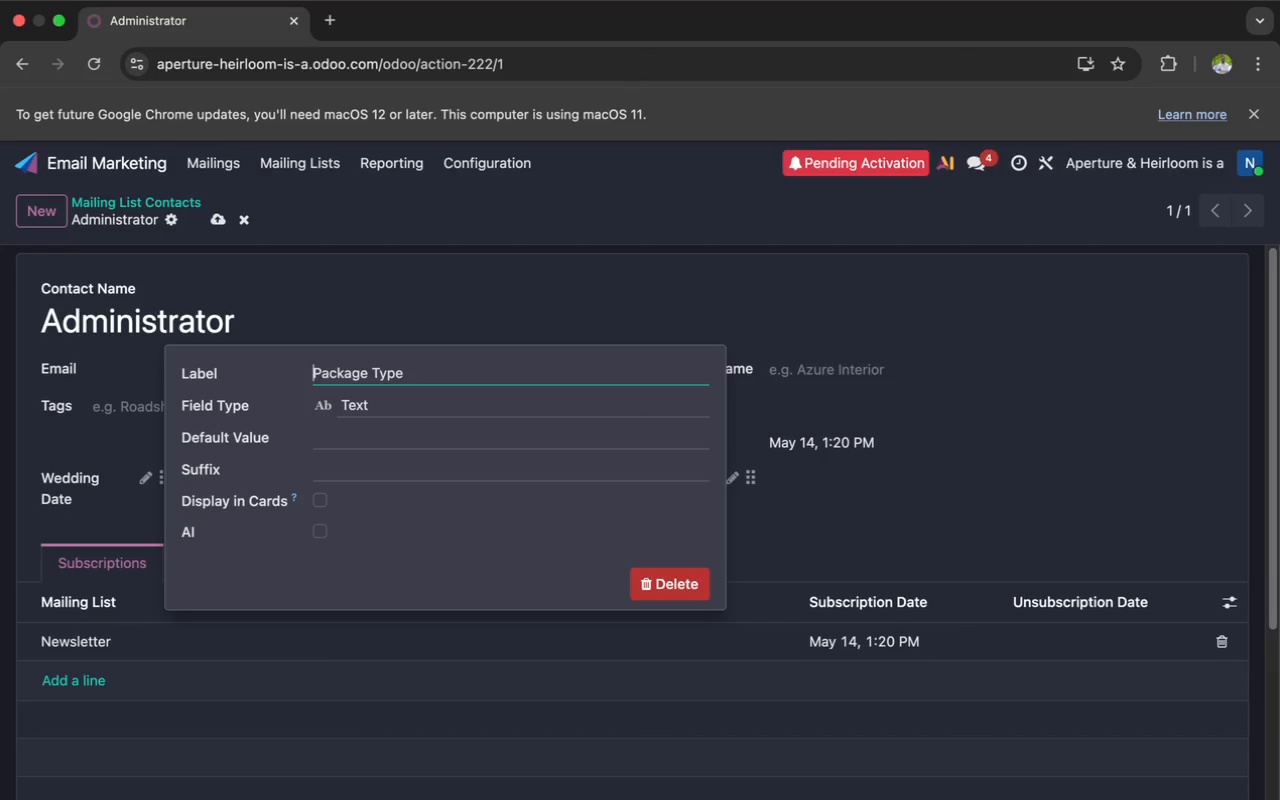 
key(Backspace)
 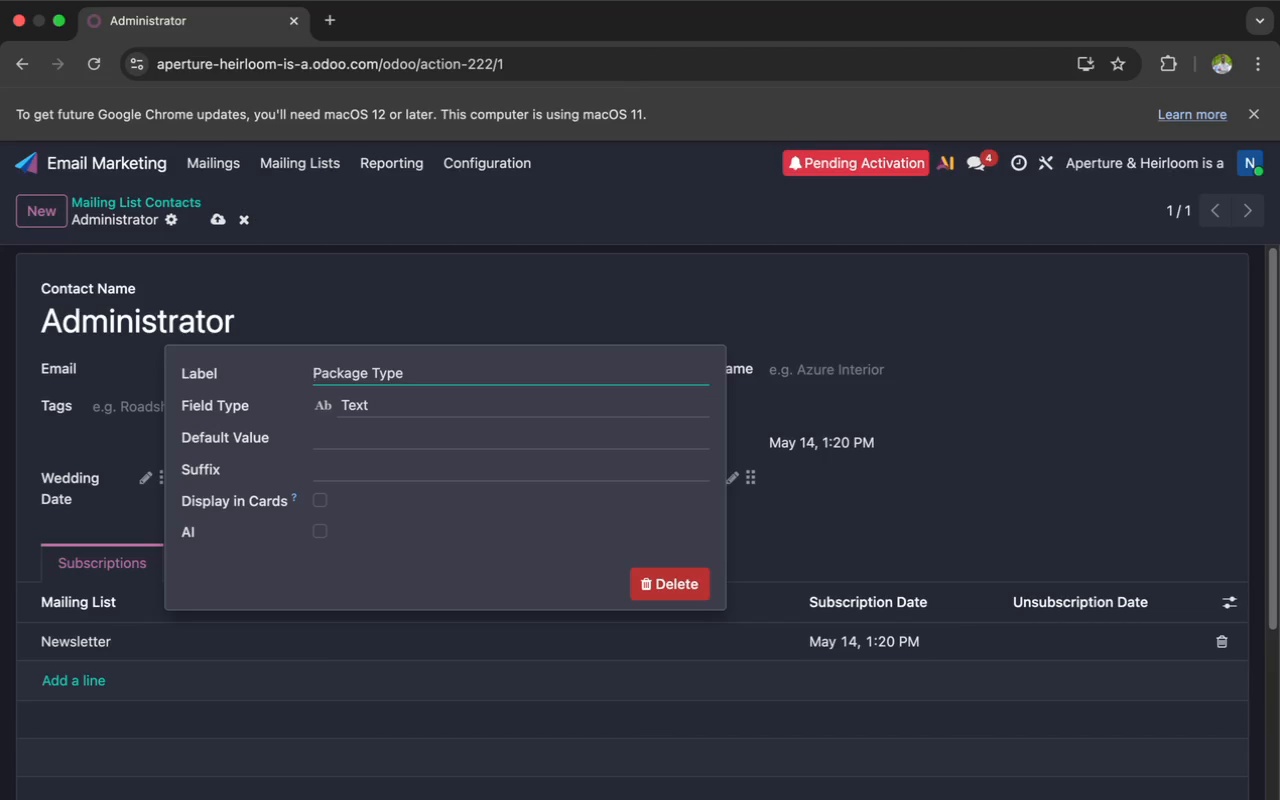 
key(Backspace)
 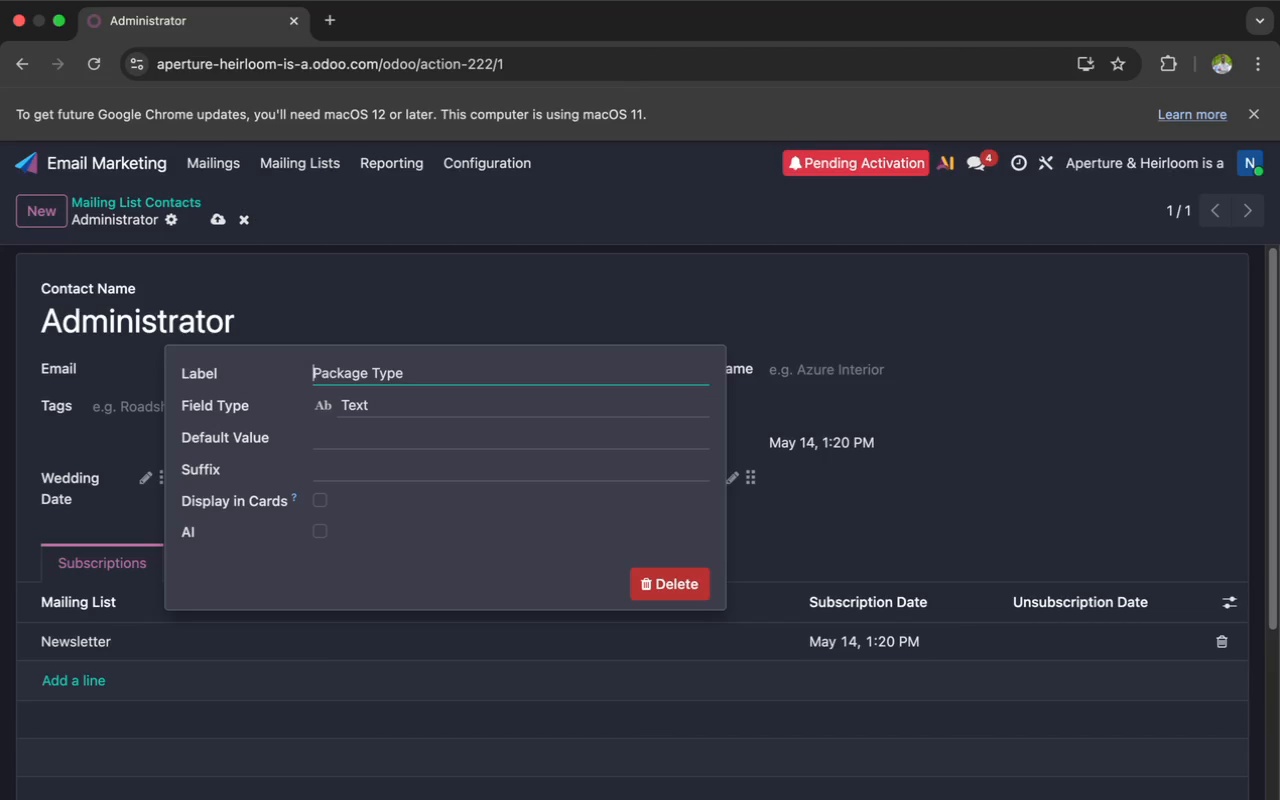 
key(Enter)
 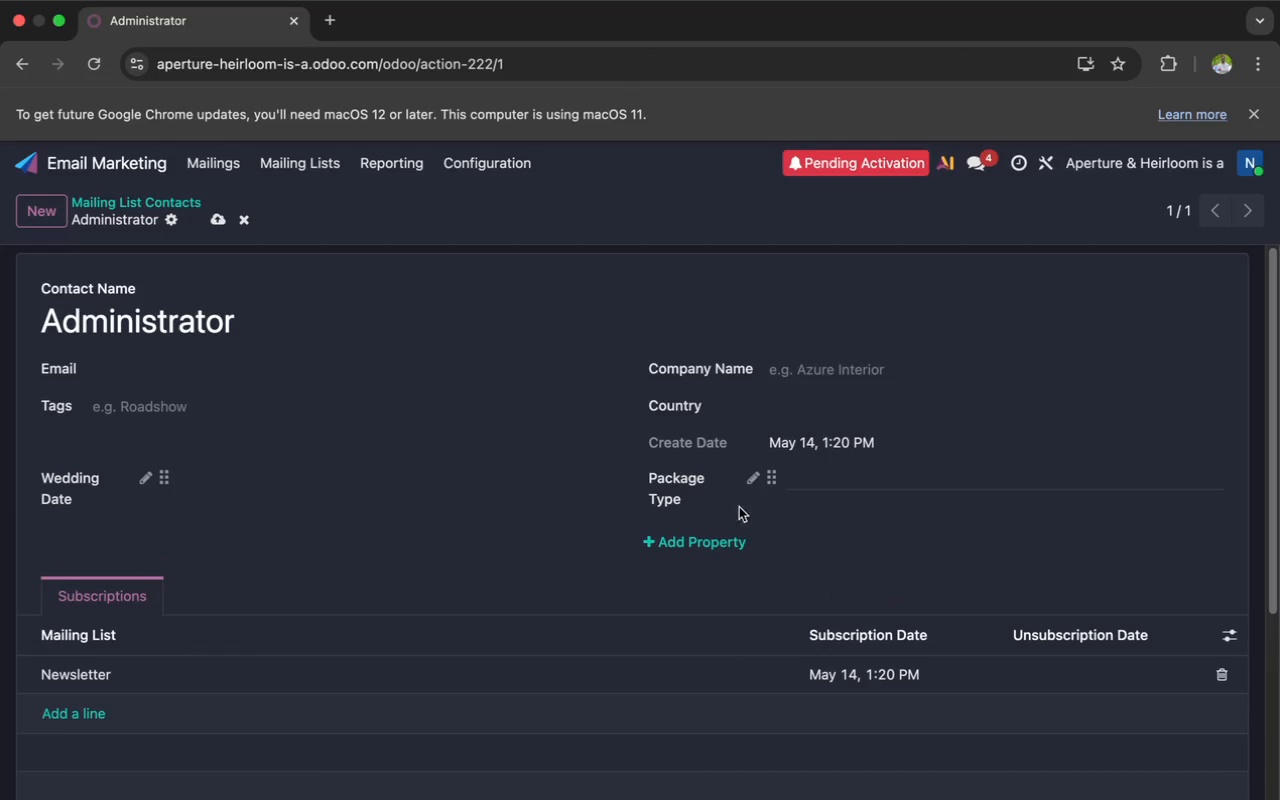 
left_click([661, 539])
 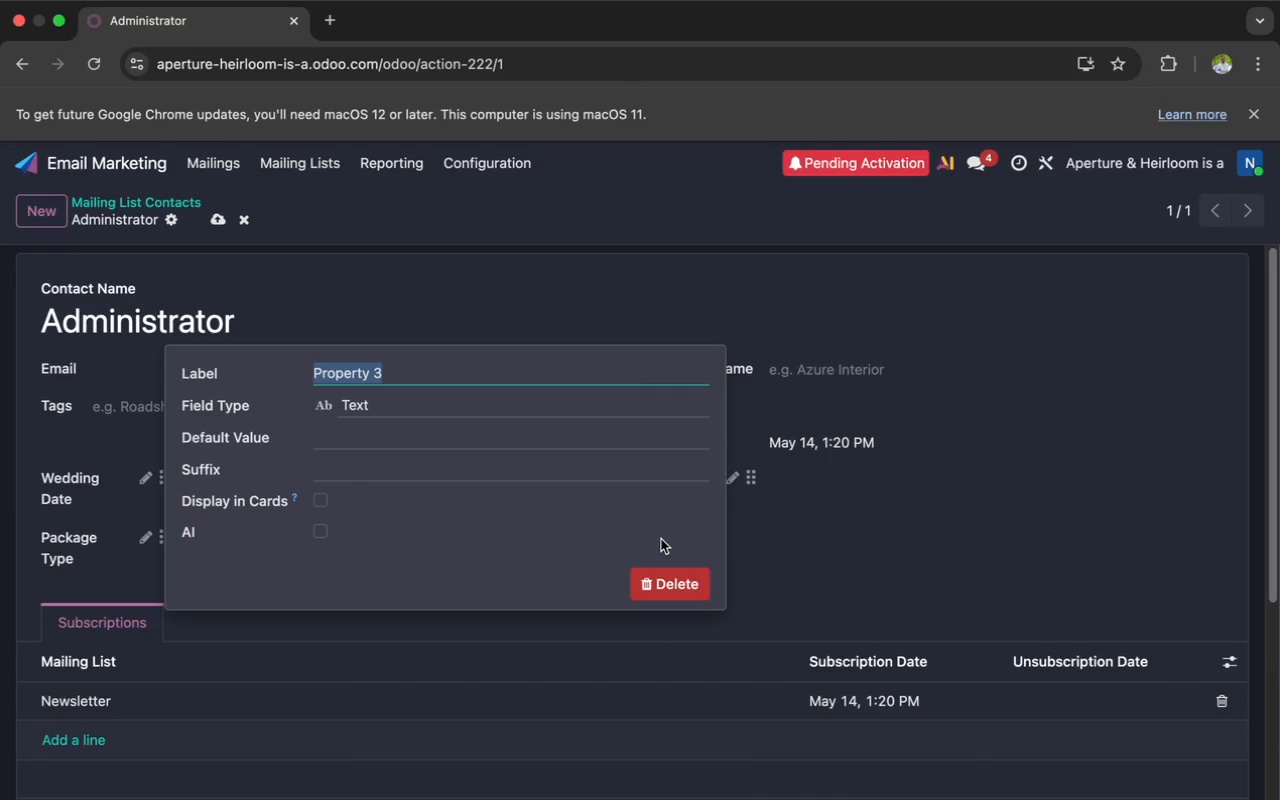 
key(Meta+V)
 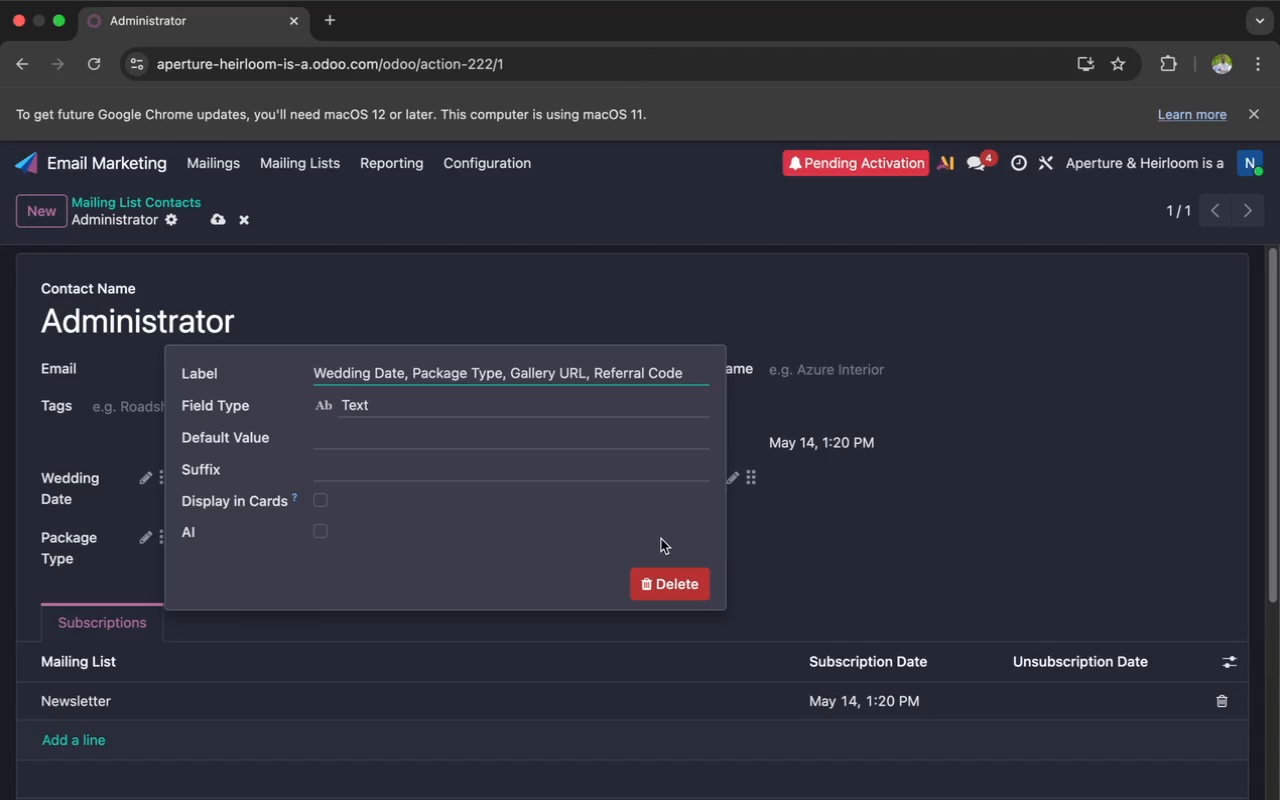 
key(Backspace)
 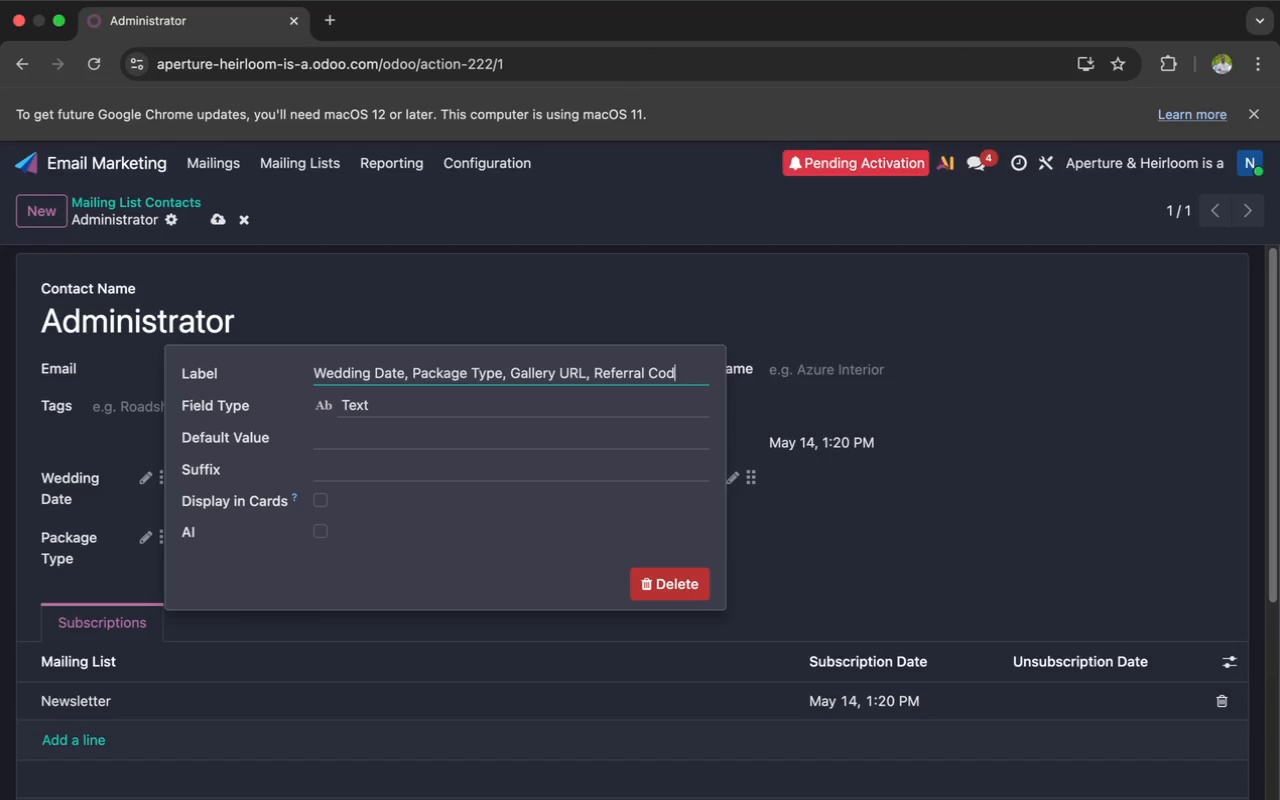 
key(Backspace)
 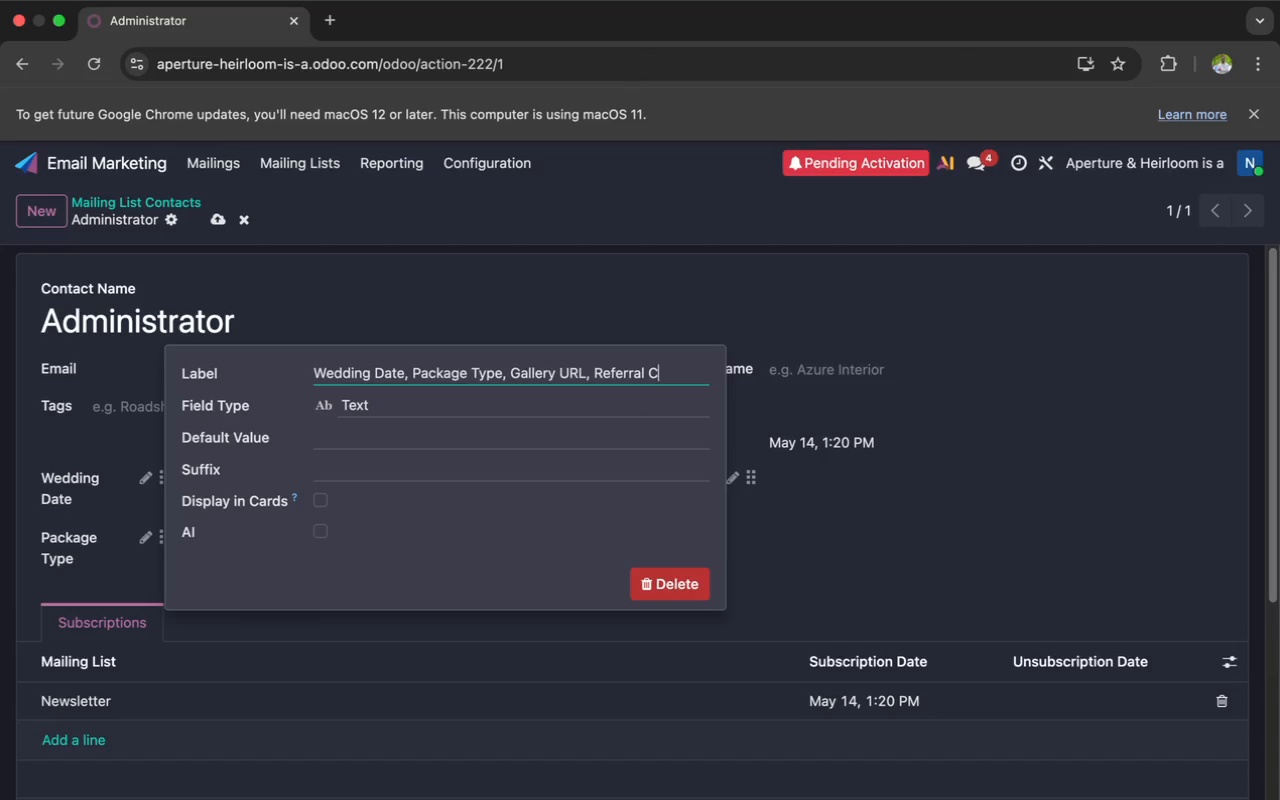 
key(Backspace)
 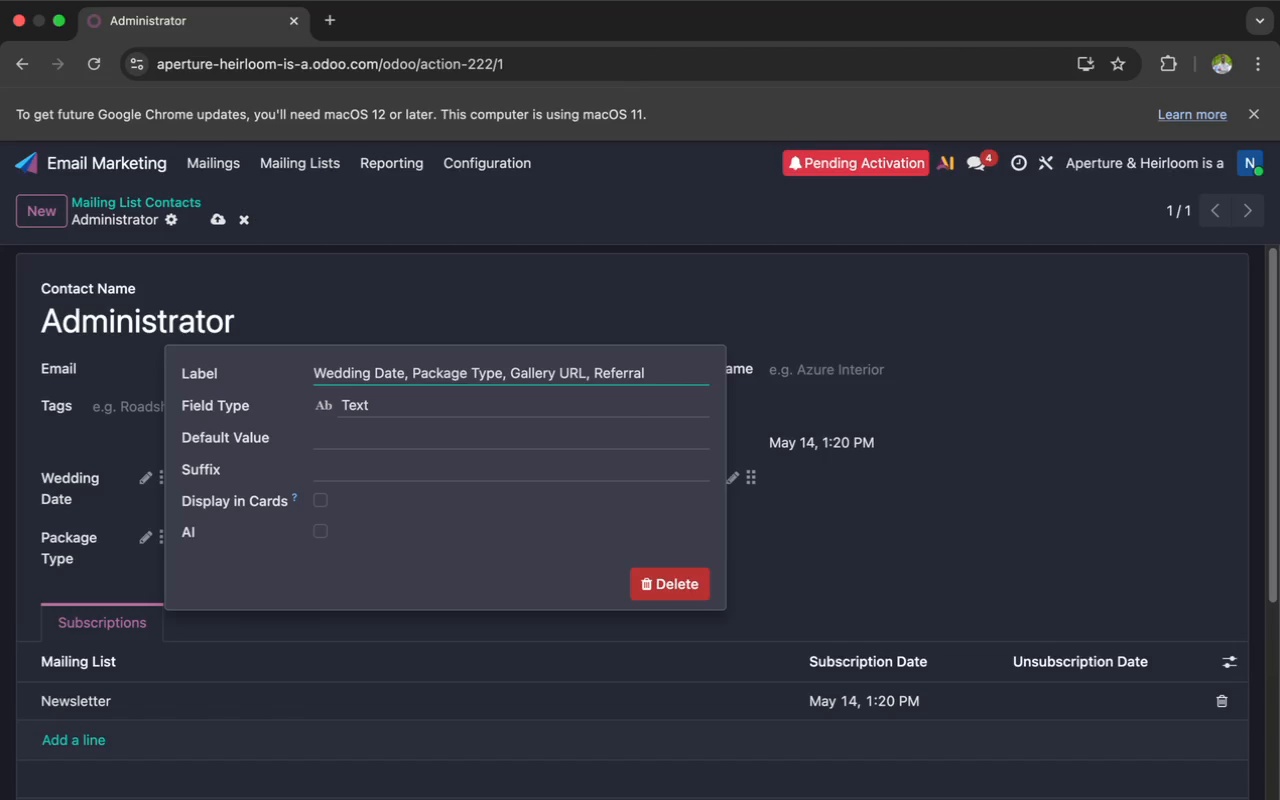 
key(Backspace)
 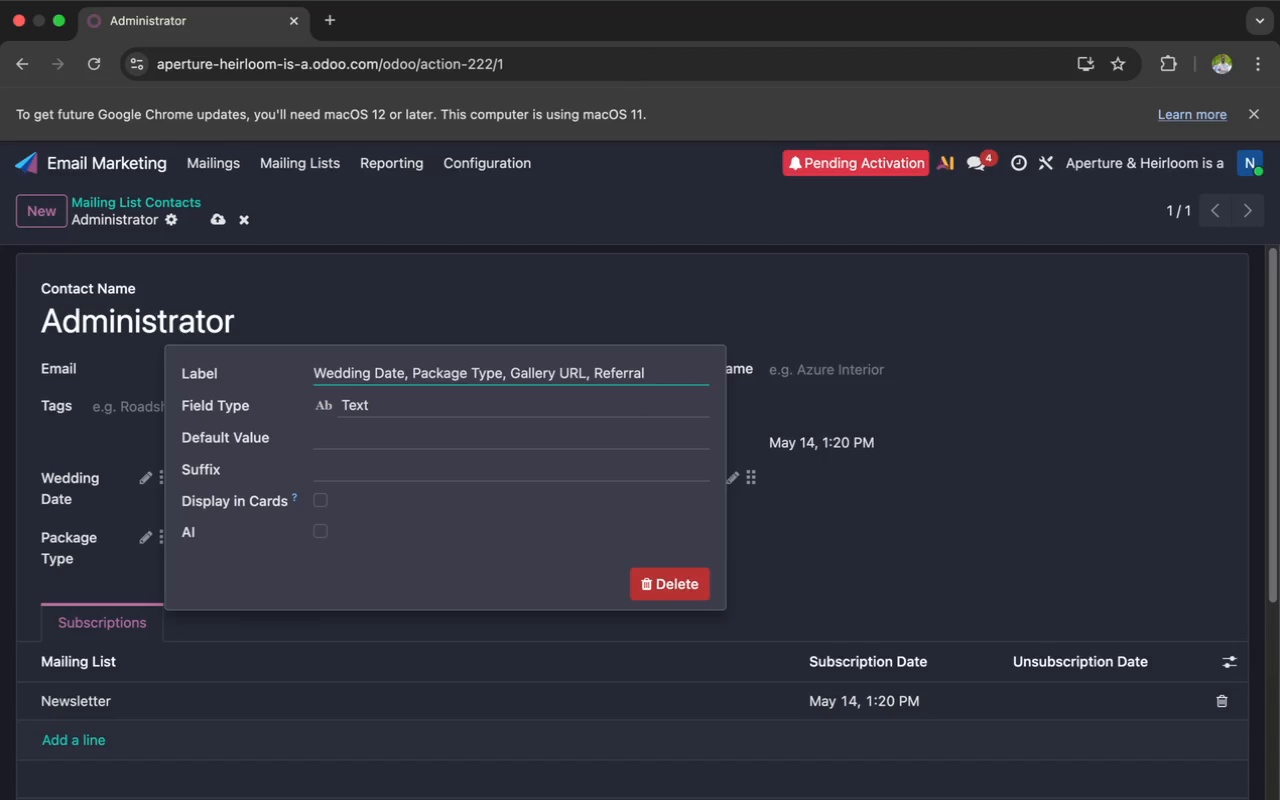 
key(Backspace)
 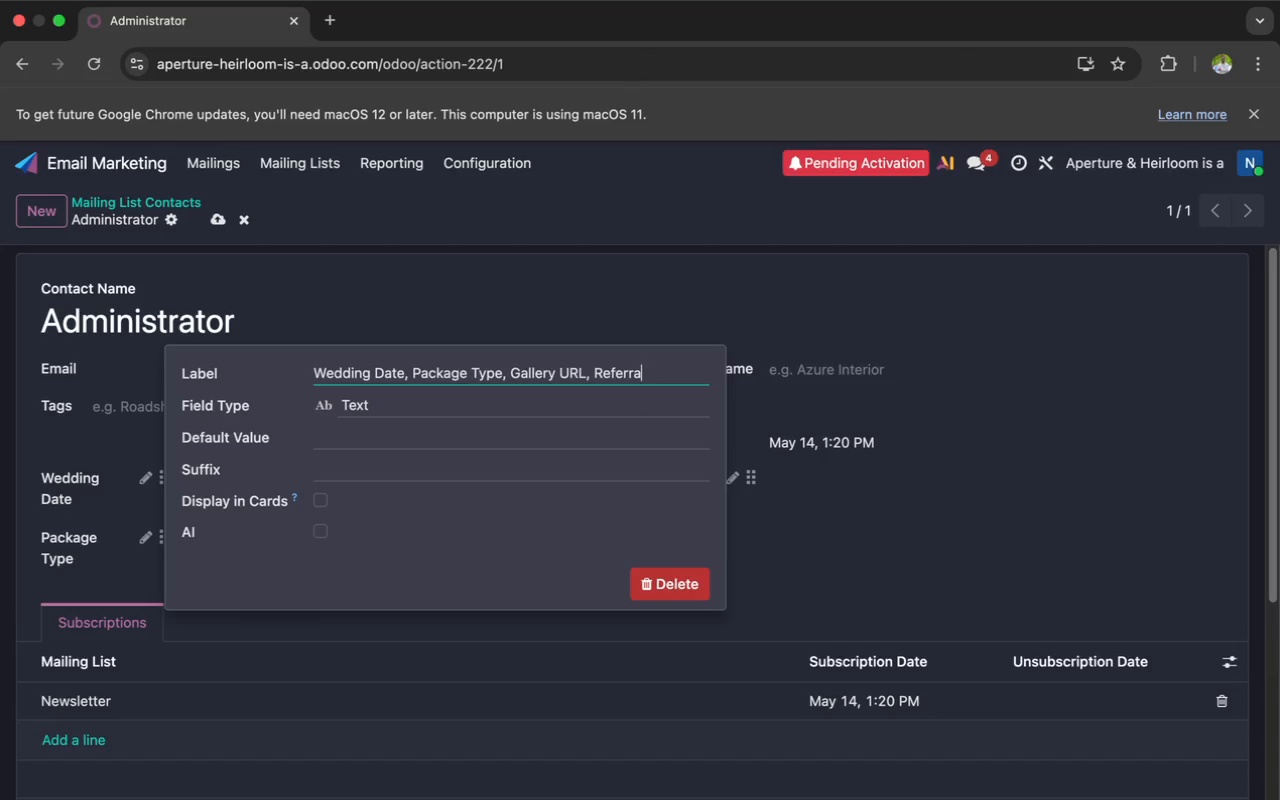 
key(Backspace)
 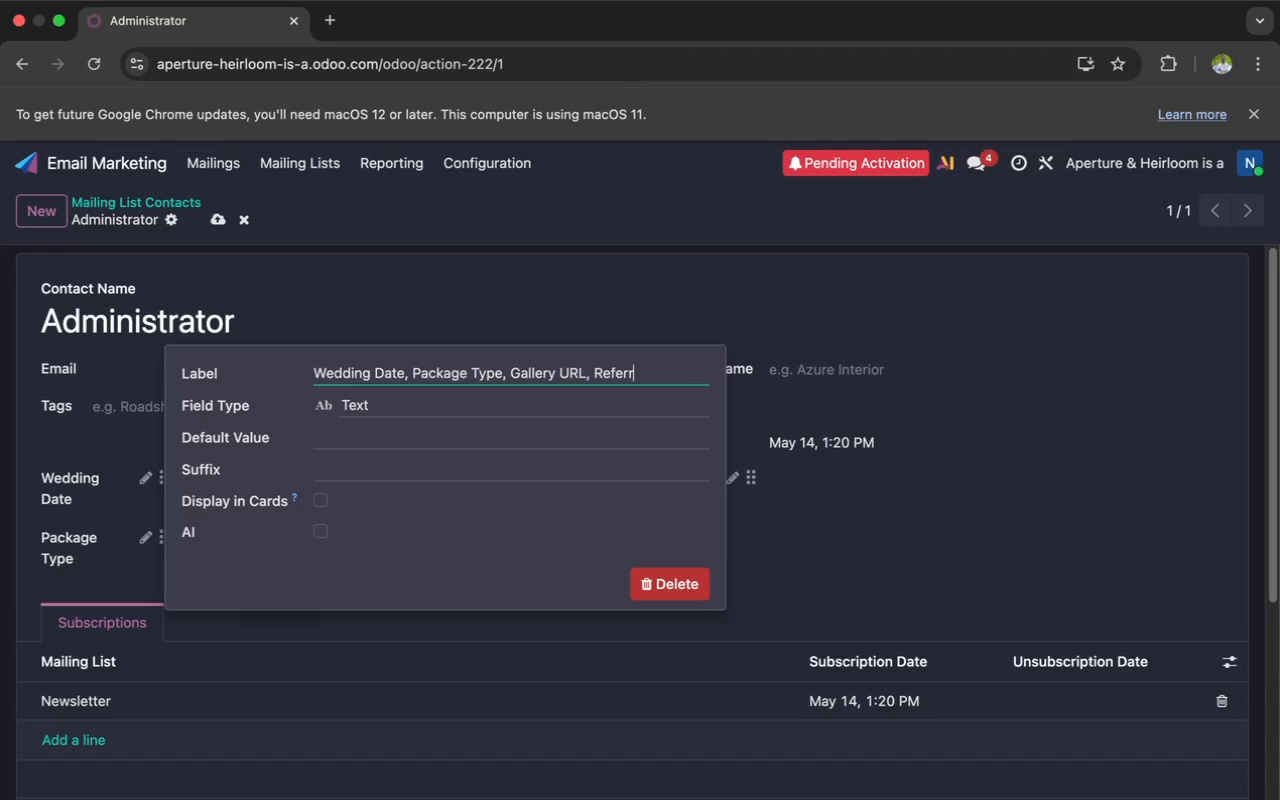 
key(Backspace)
 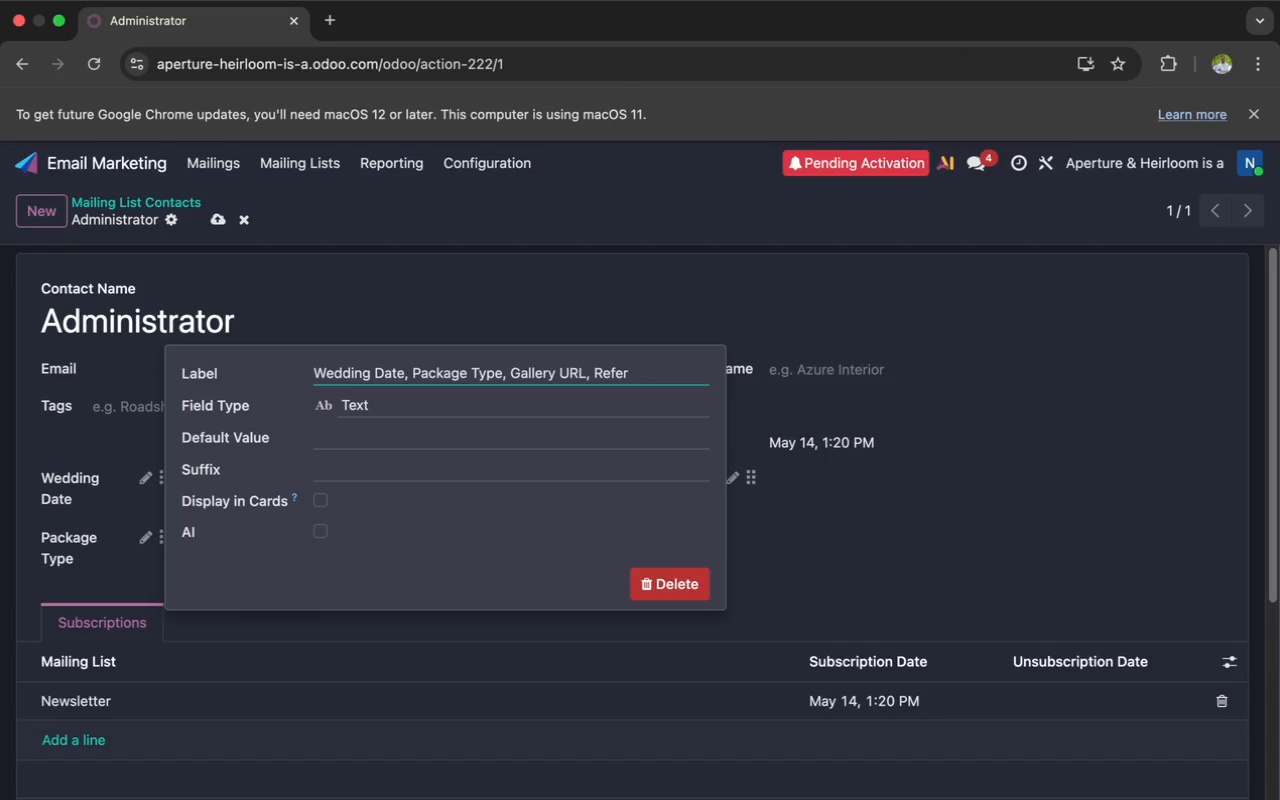 
key(Backspace)
 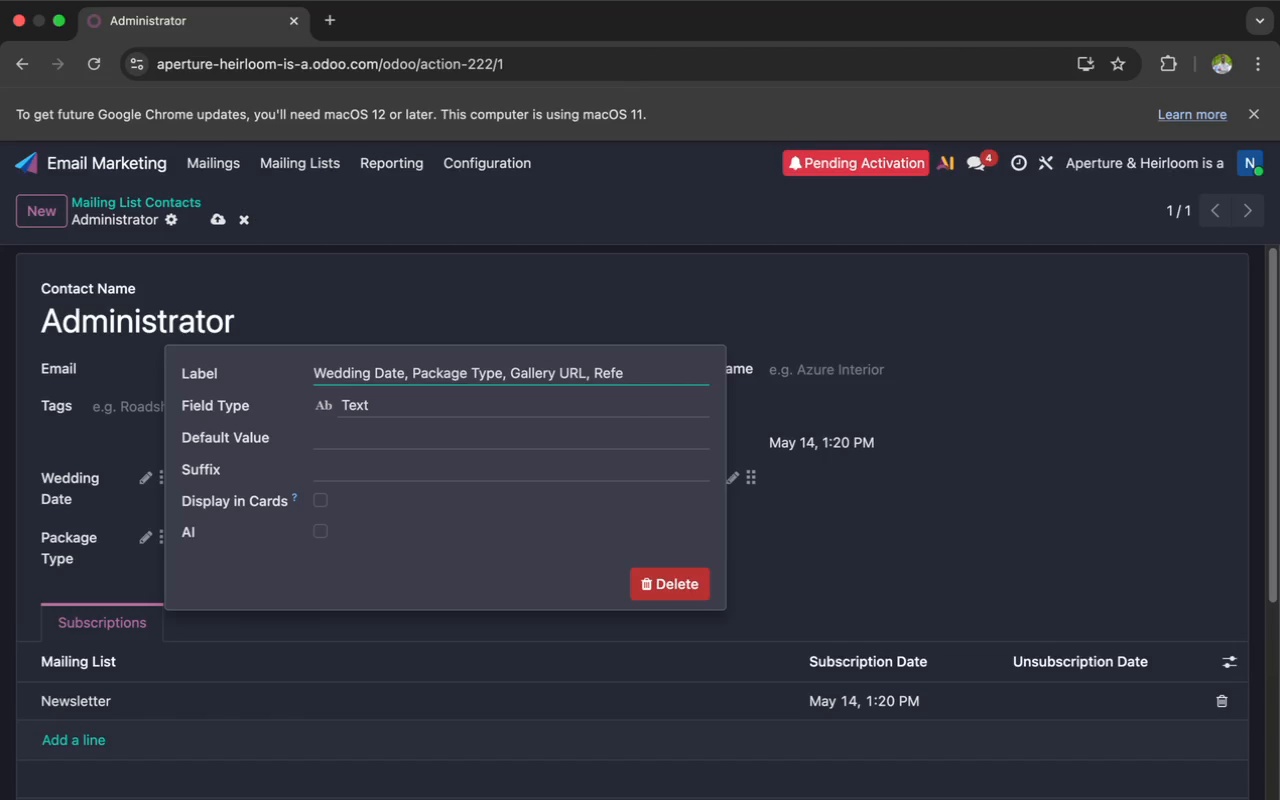 
key(Backspace)
 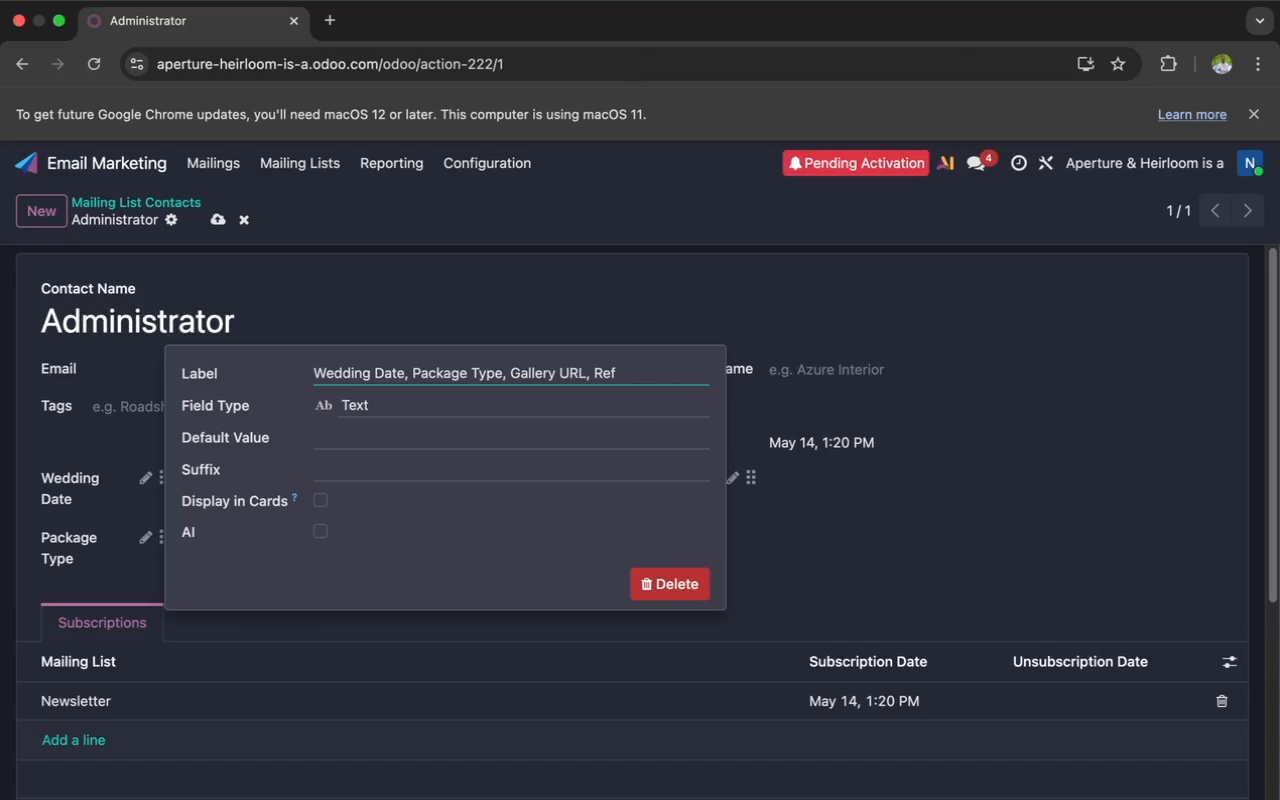 
key(Backspace)
 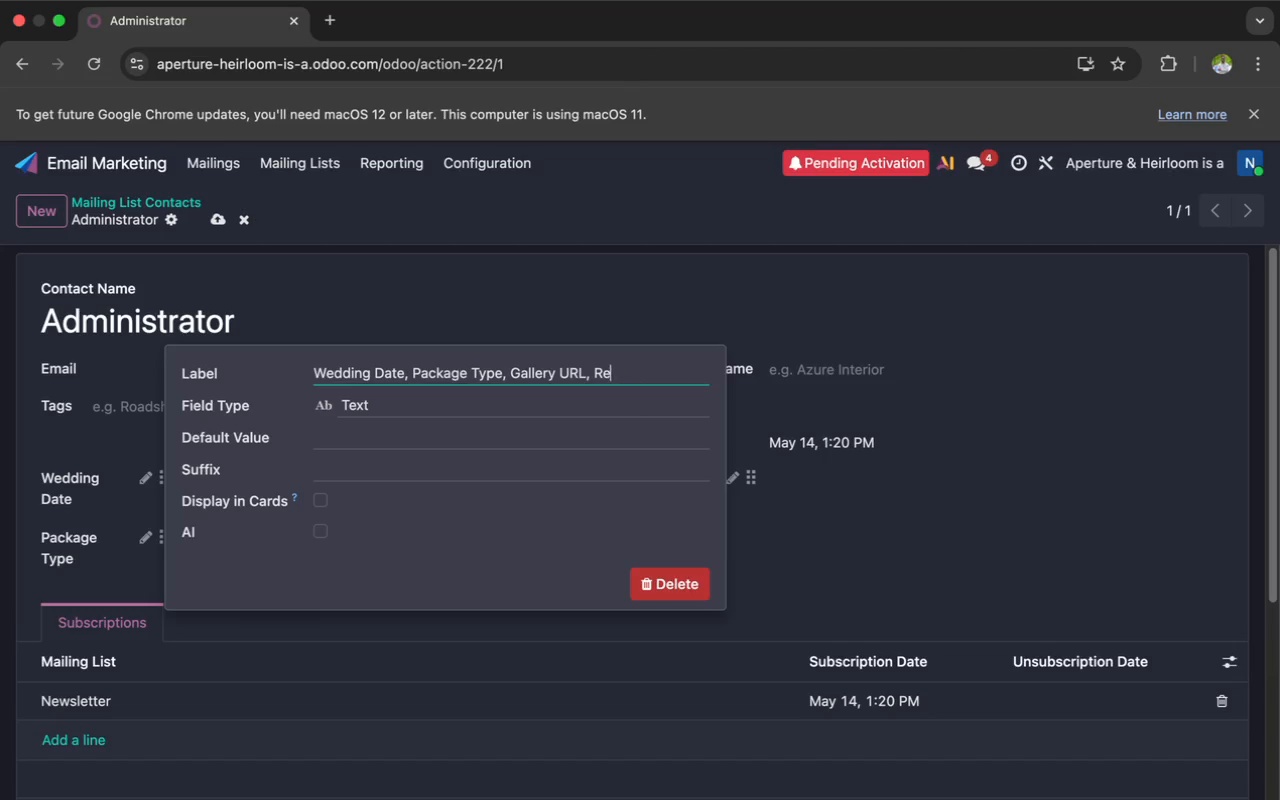 
key(Backspace)
 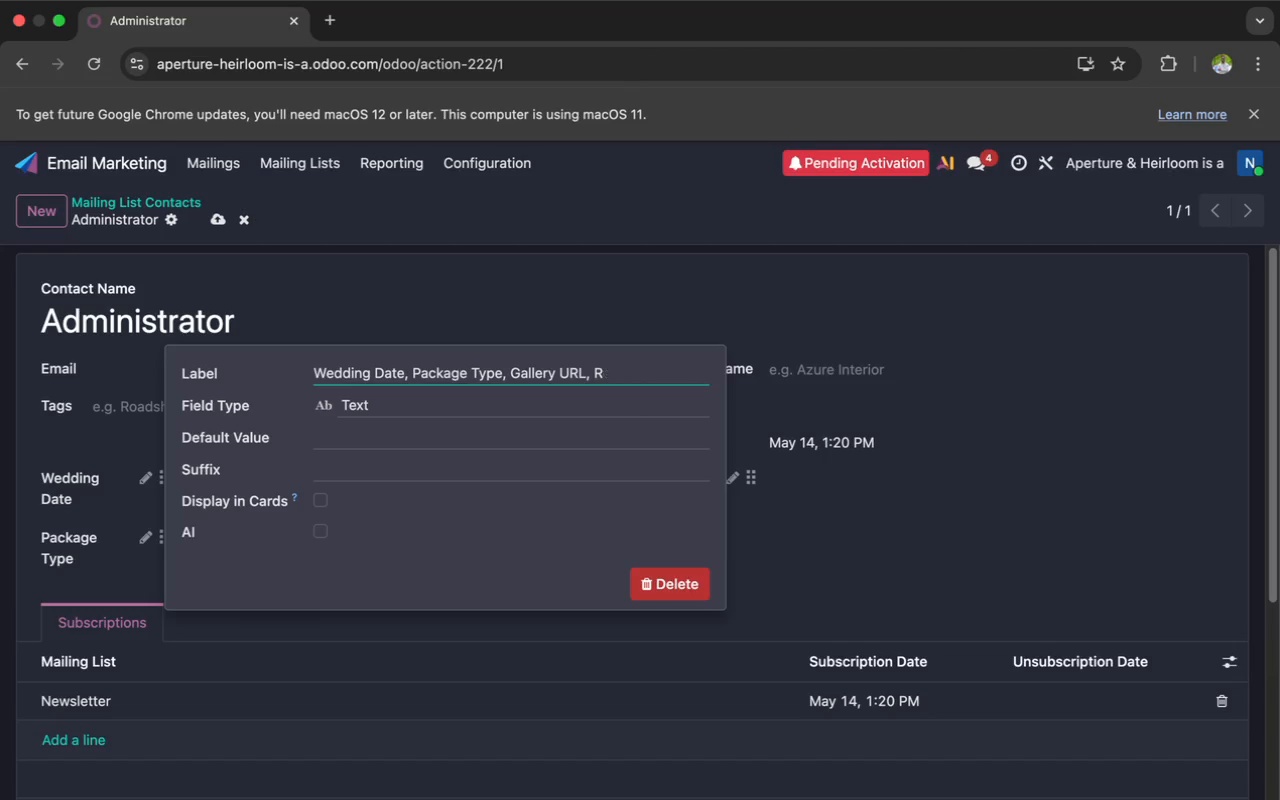 
key(Backspace)
 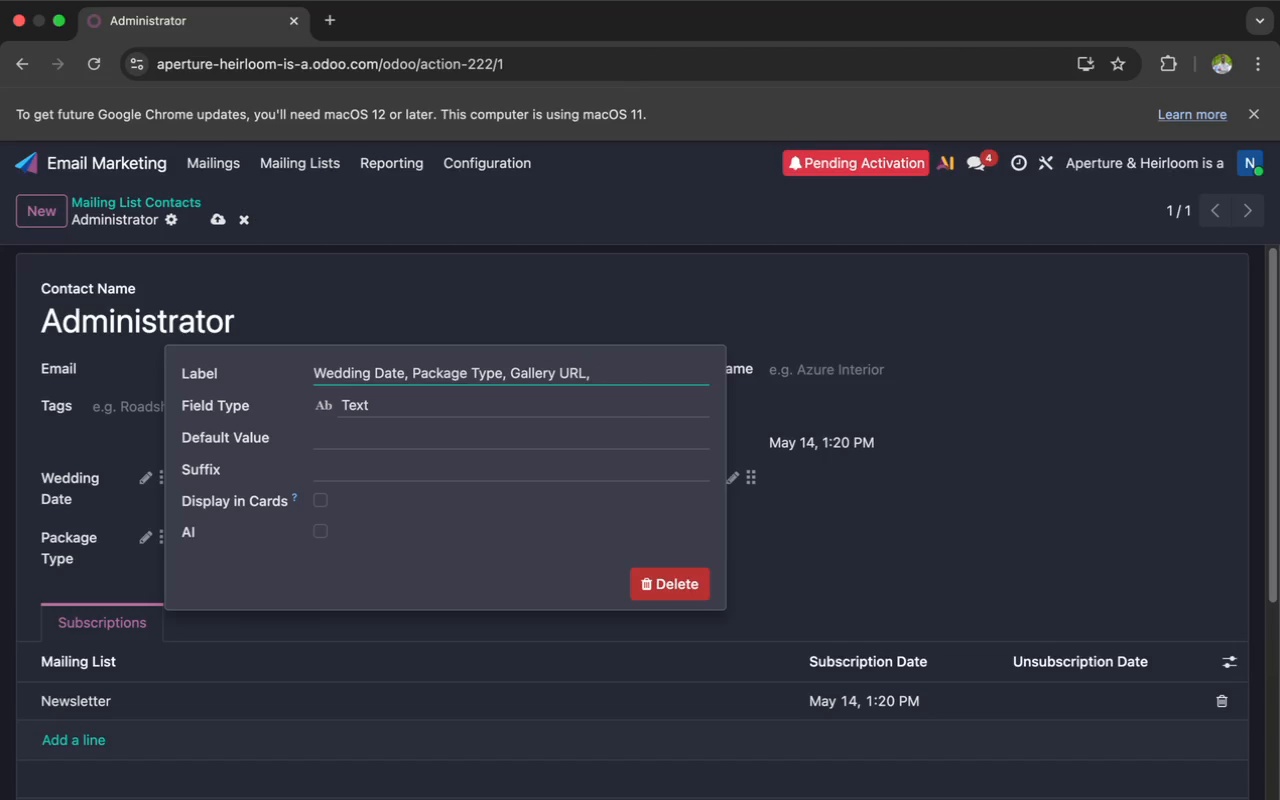 
key(Backspace)
 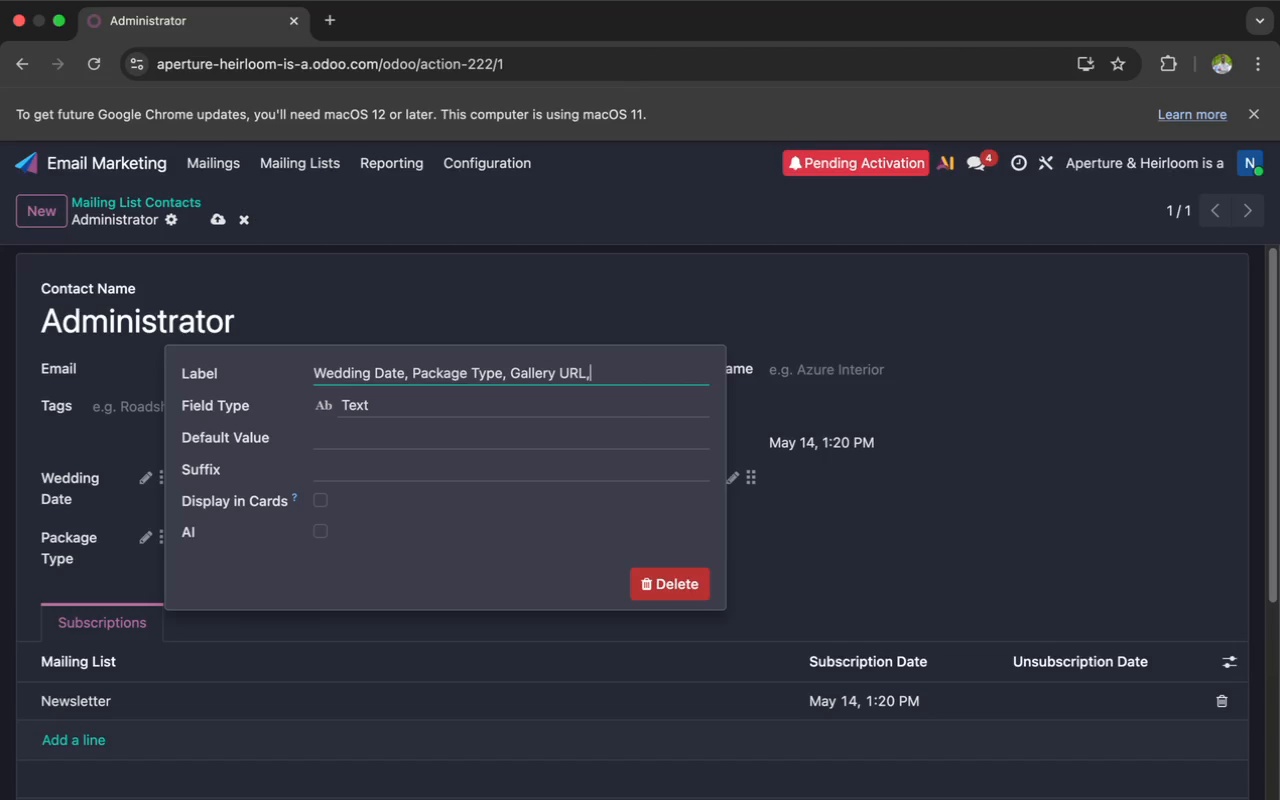 
key(Backspace)
 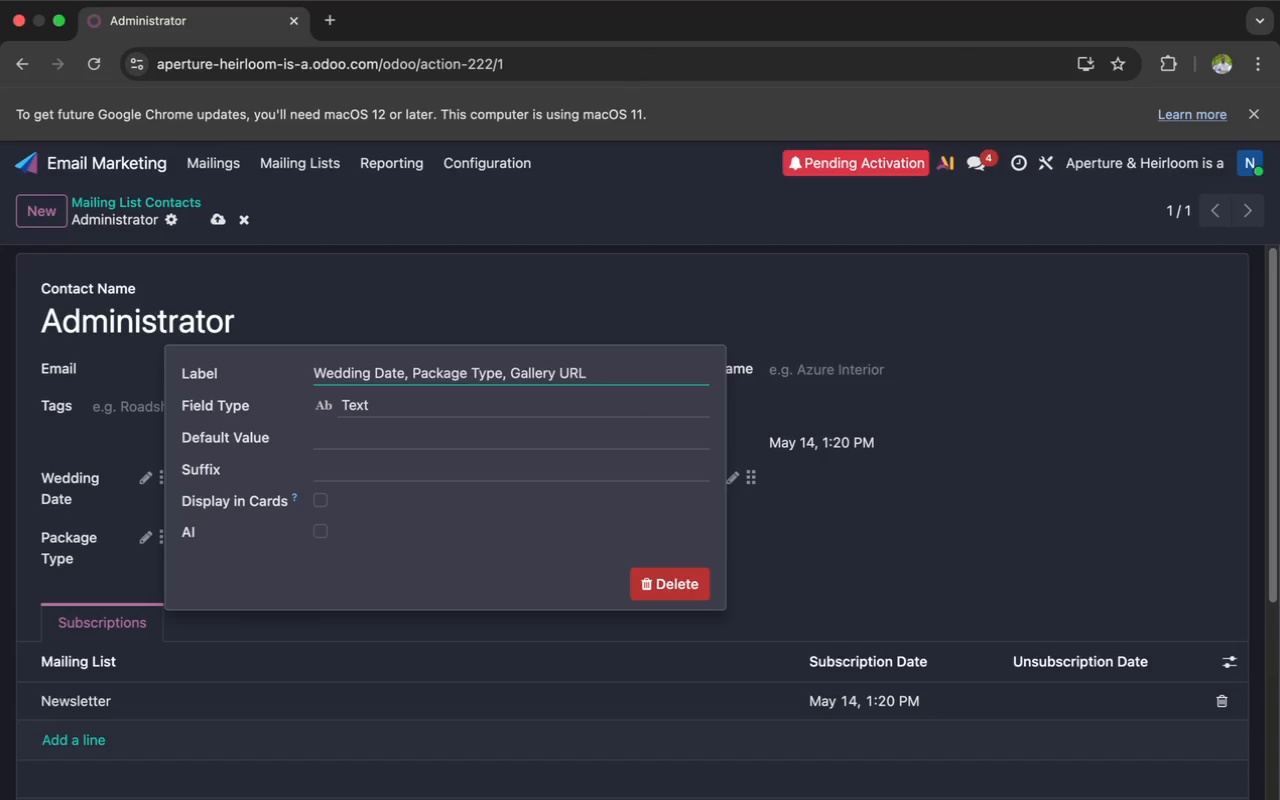 
key(Backspace)
 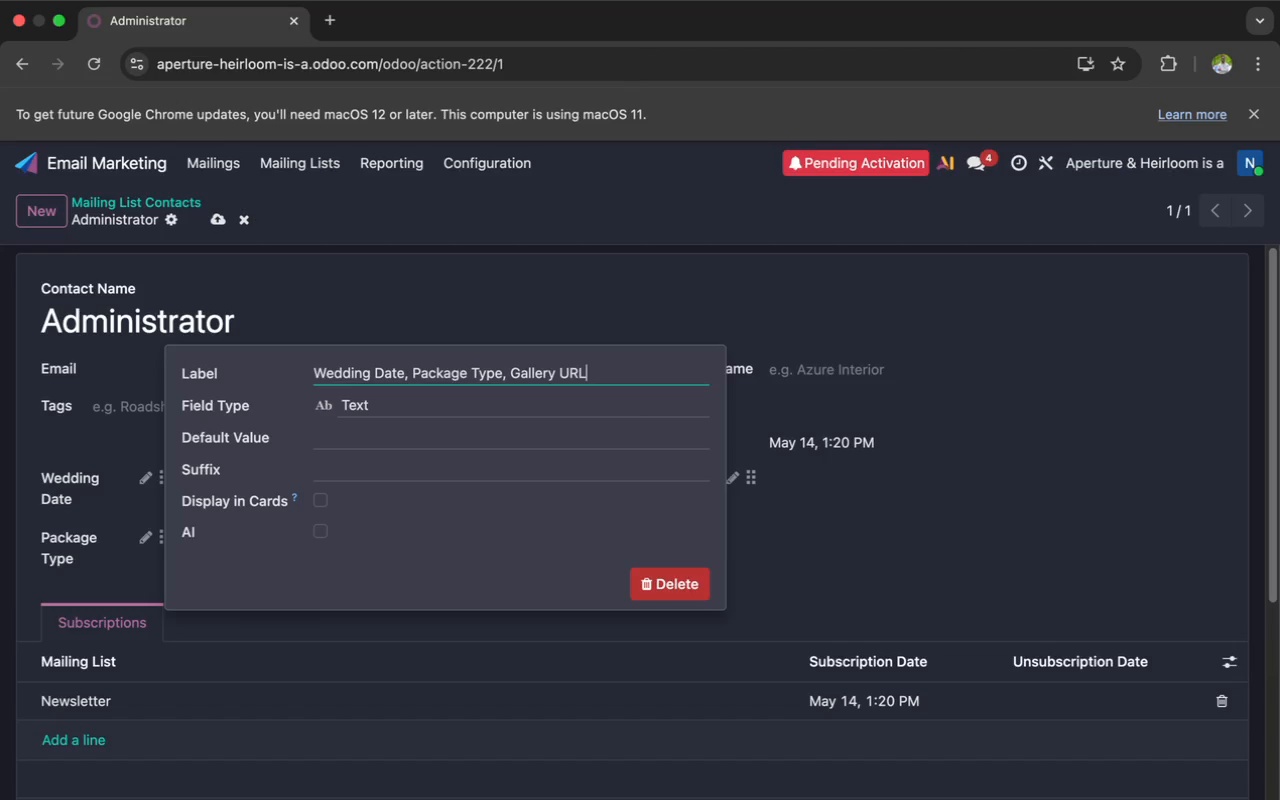 
key(ArrowLeft)
 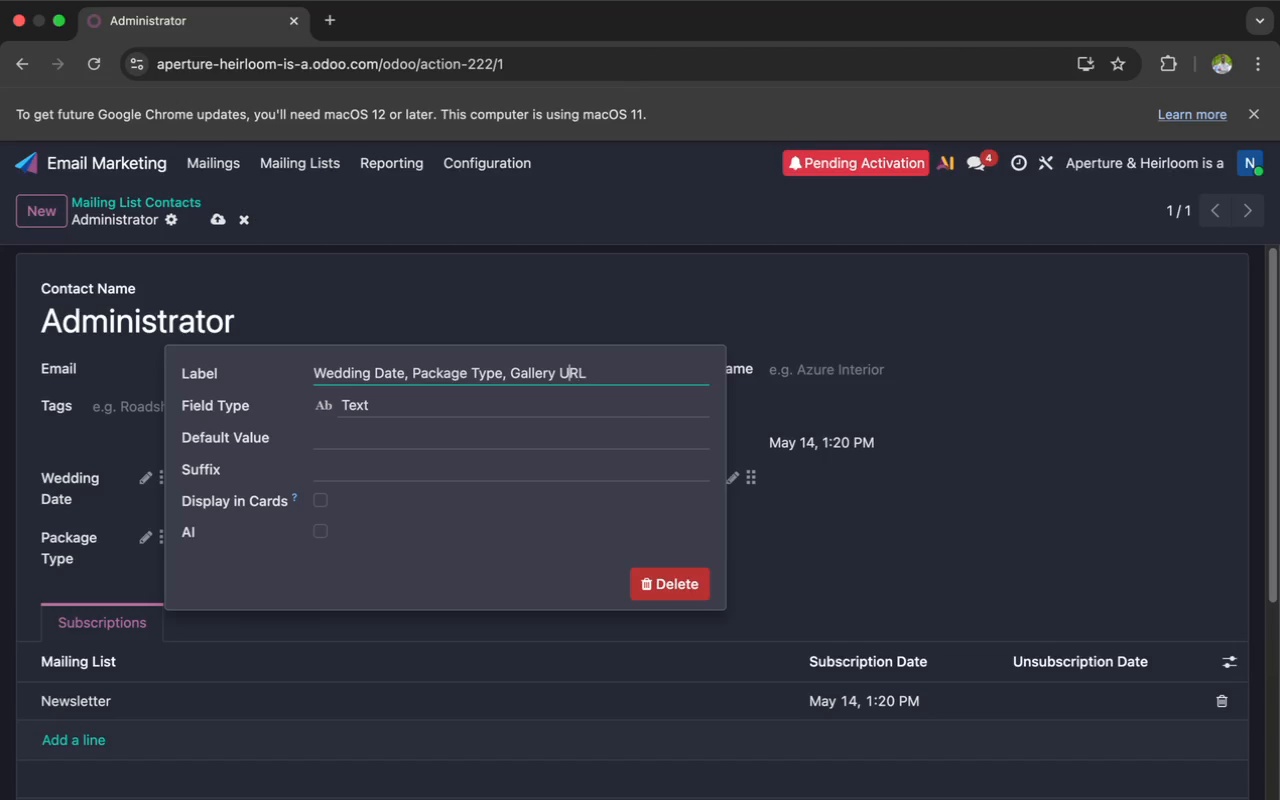 
key(ArrowLeft)
 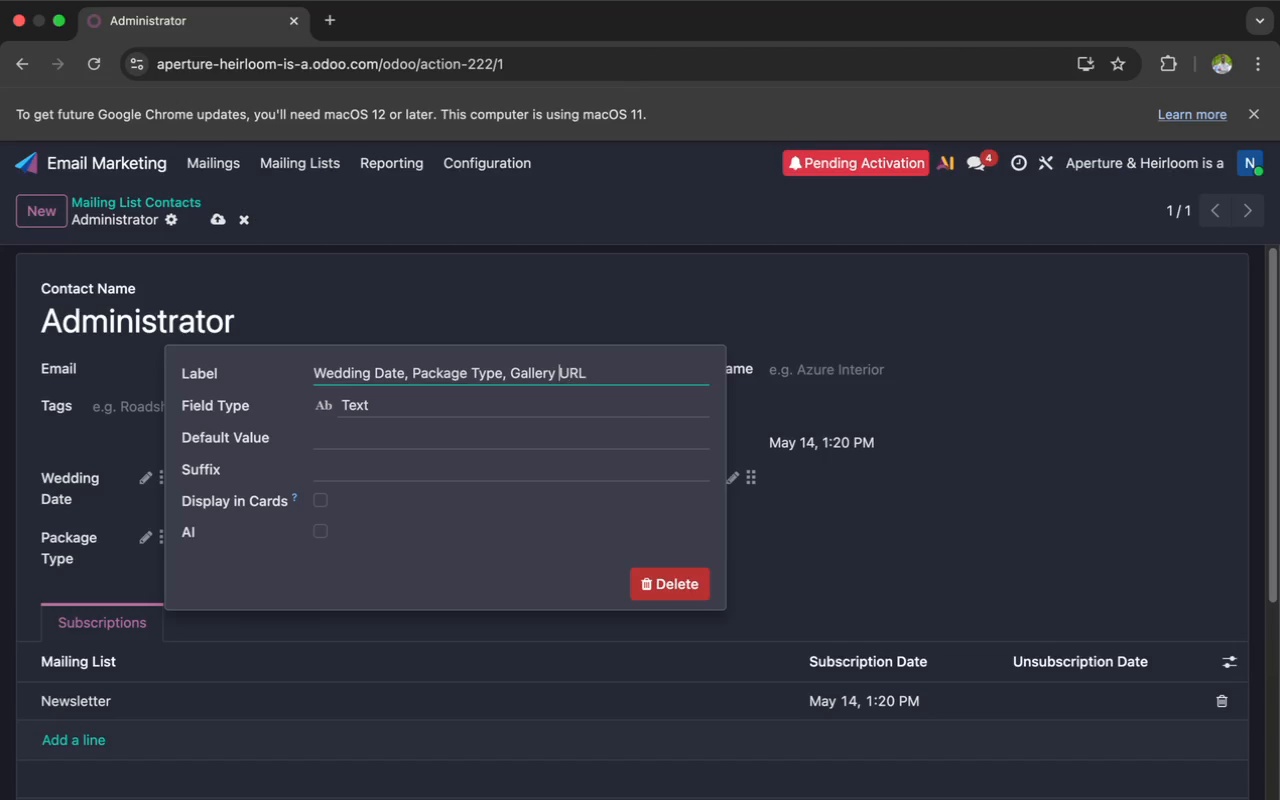 
key(ArrowLeft)
 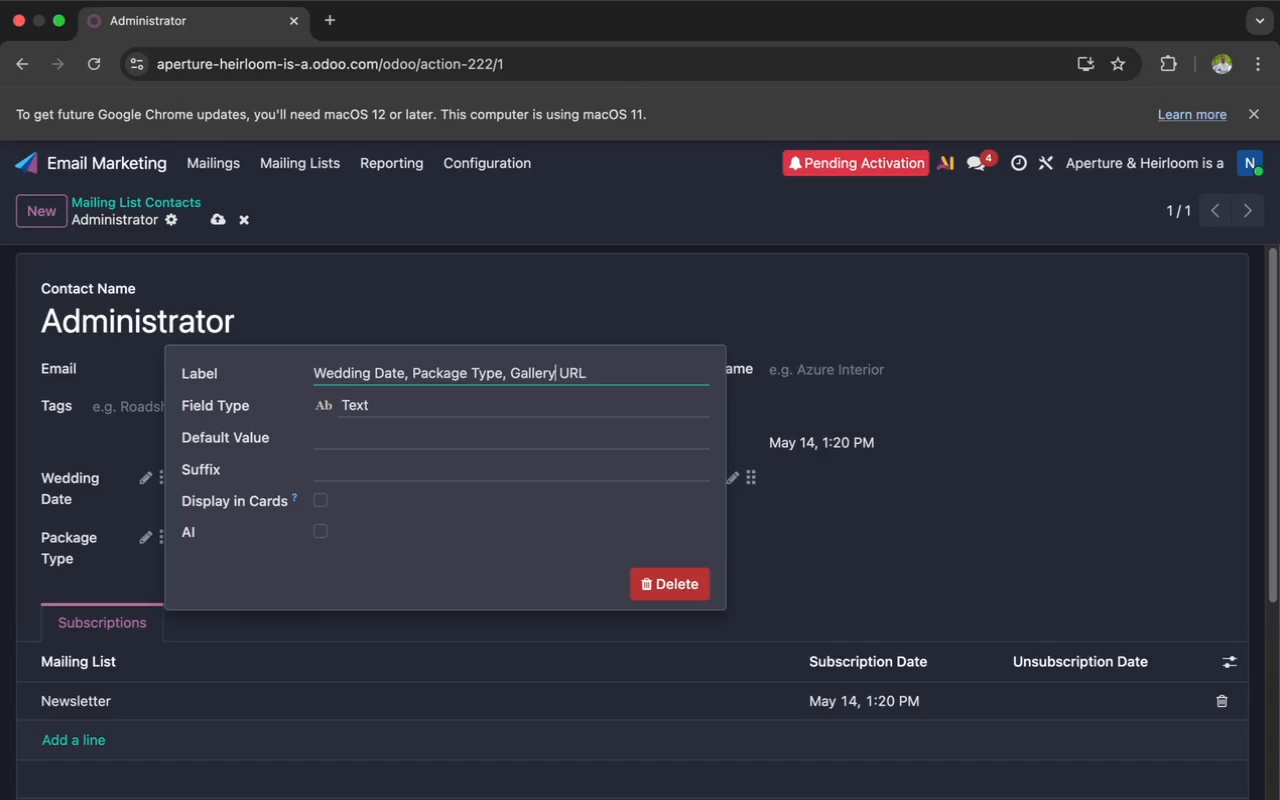 
key(ArrowLeft)
 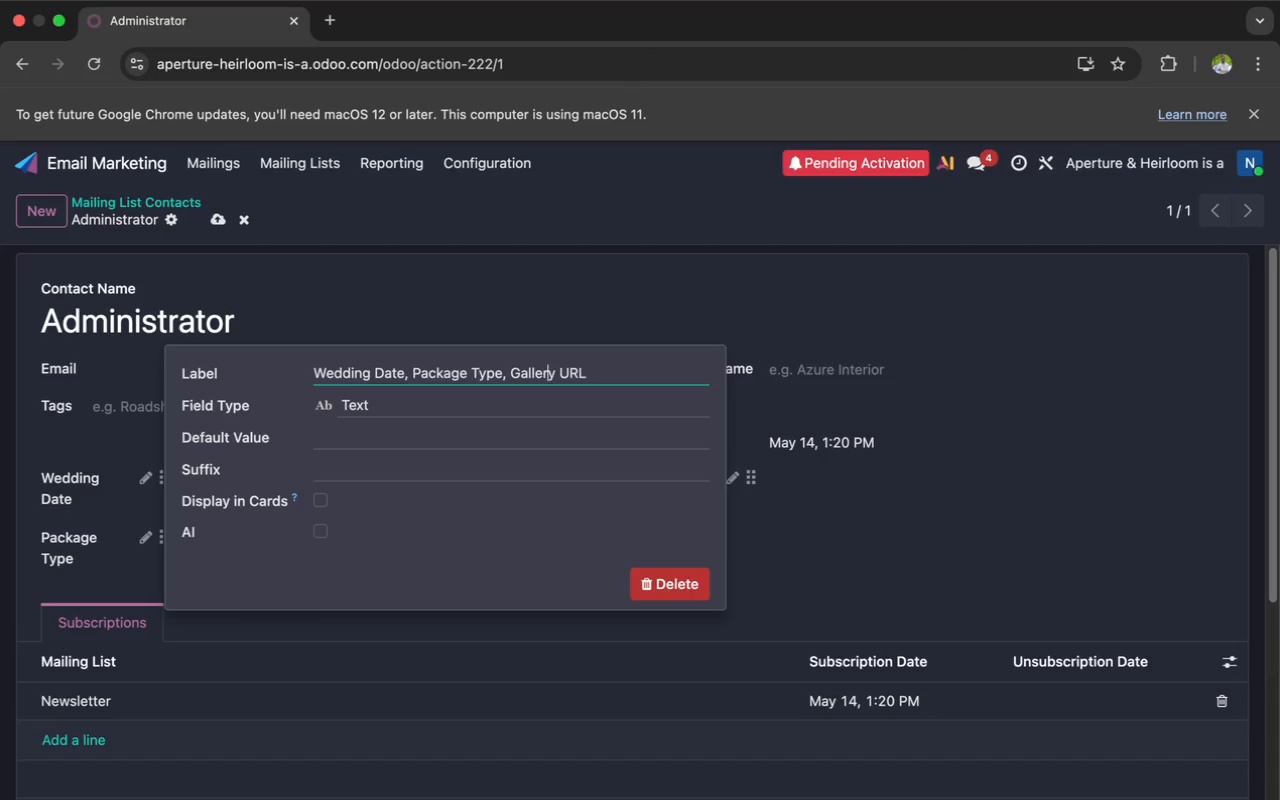 
key(ArrowLeft)
 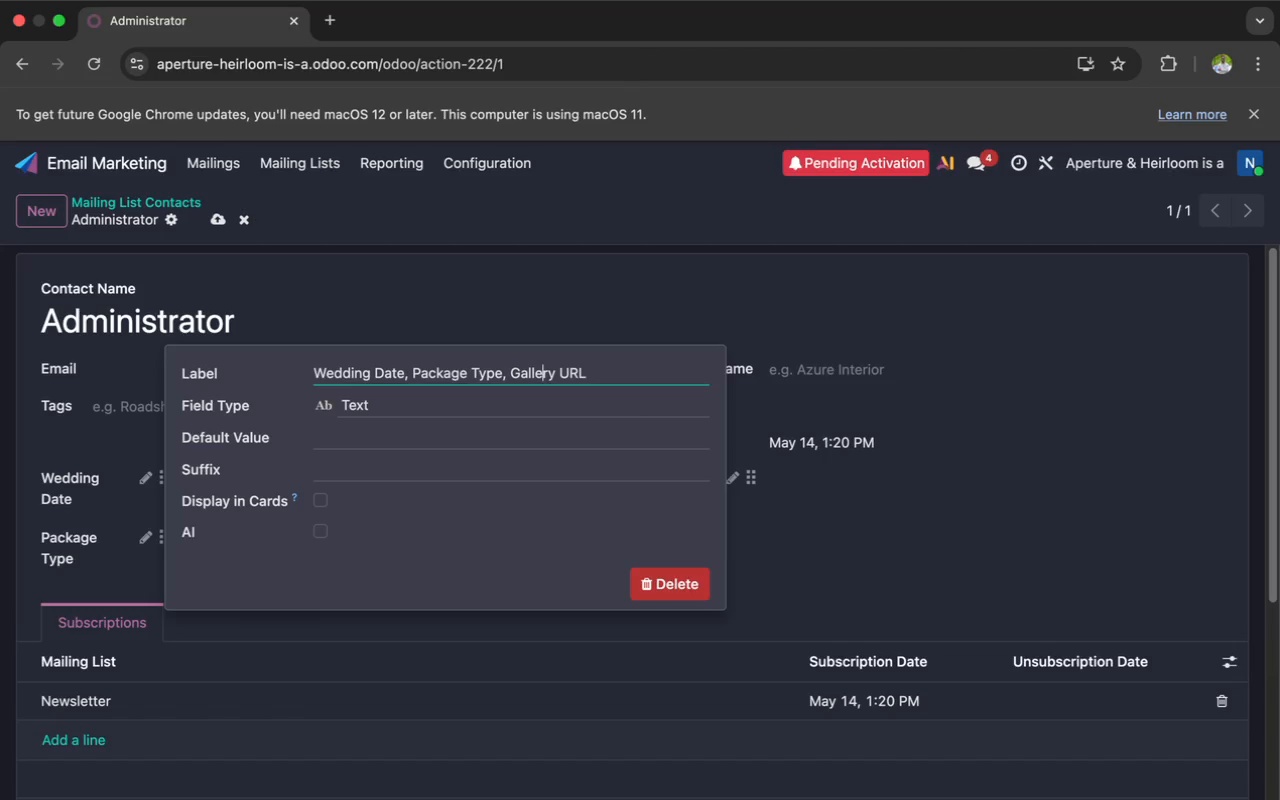 
key(ArrowLeft)
 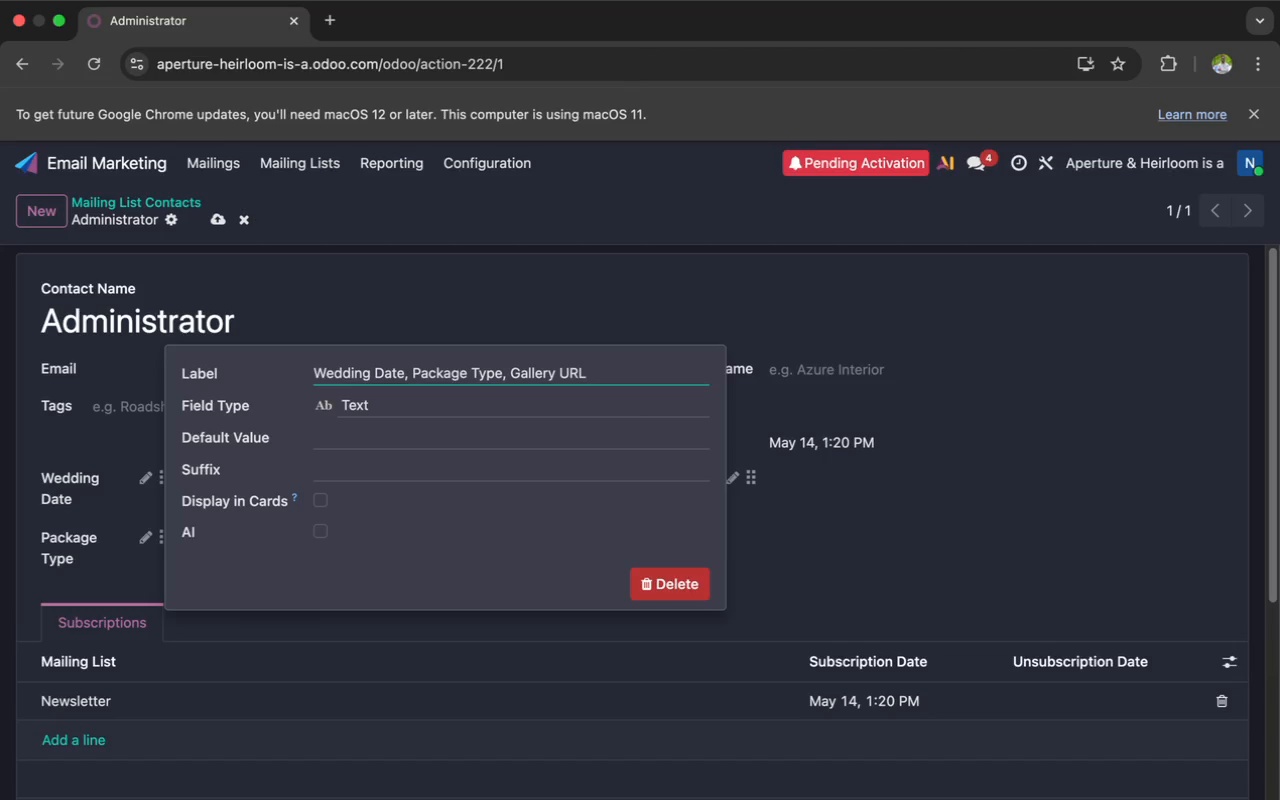 
key(ArrowLeft)
 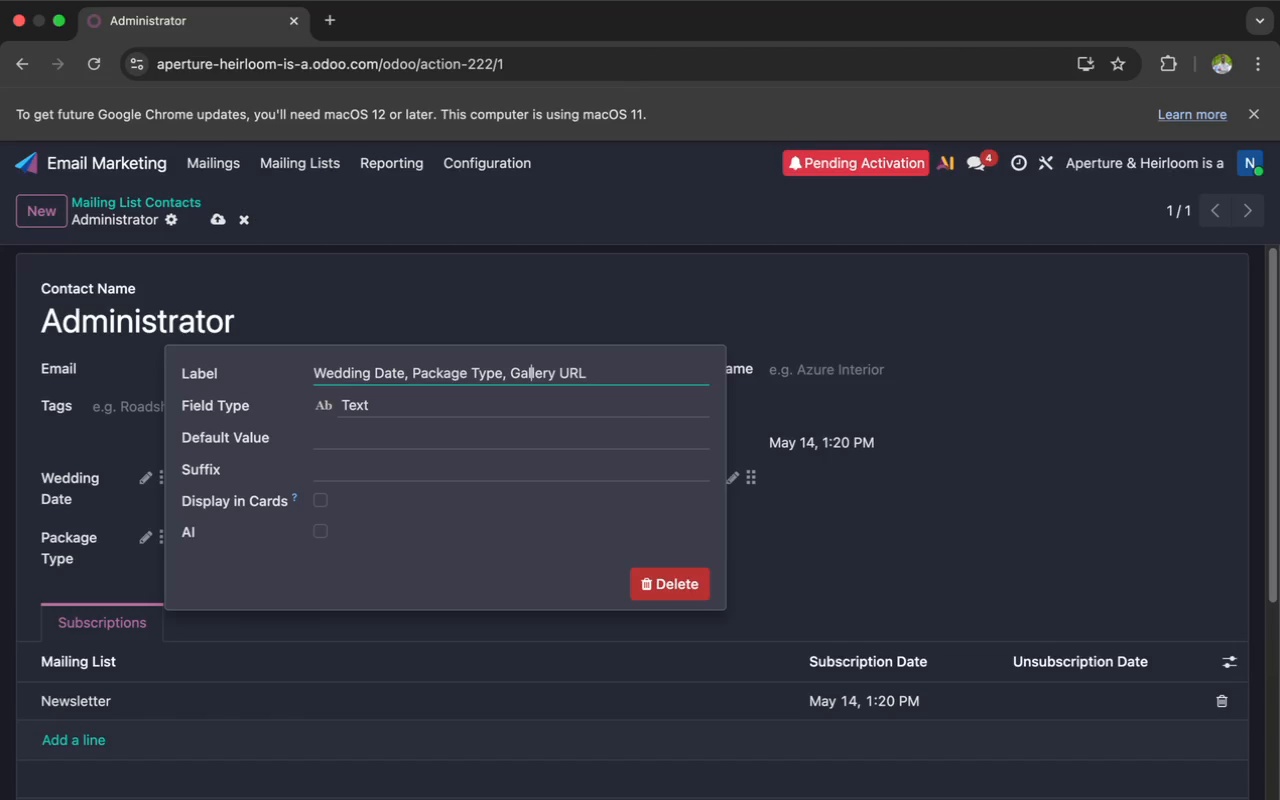 
key(ArrowLeft)
 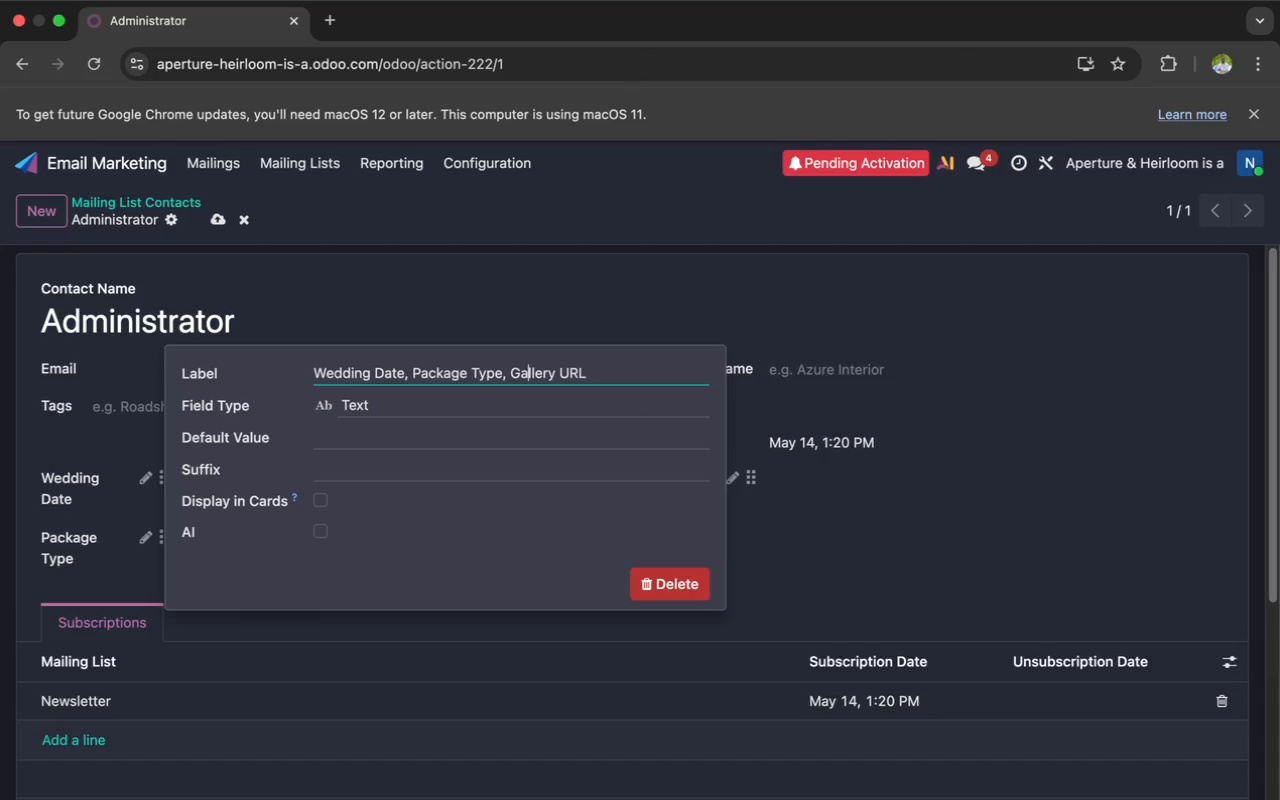 
key(ArrowLeft)
 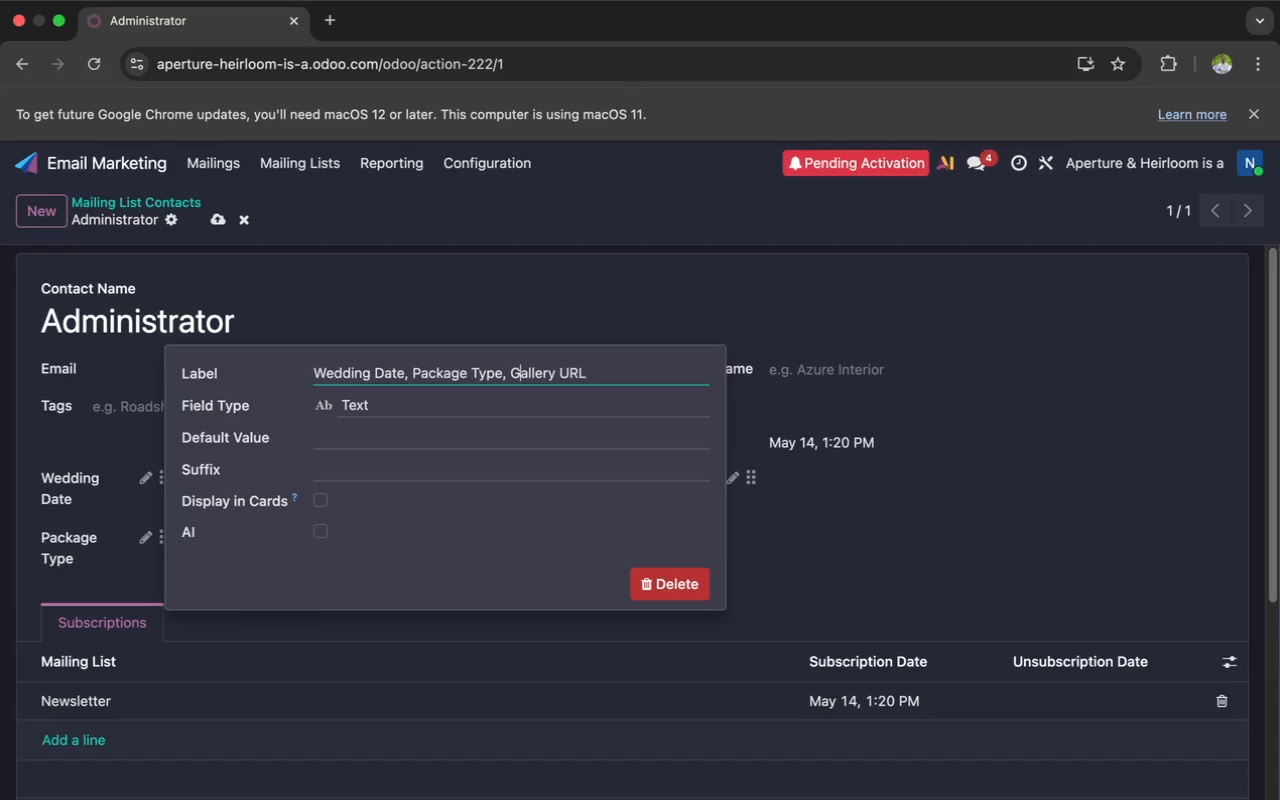 
key(ArrowLeft)
 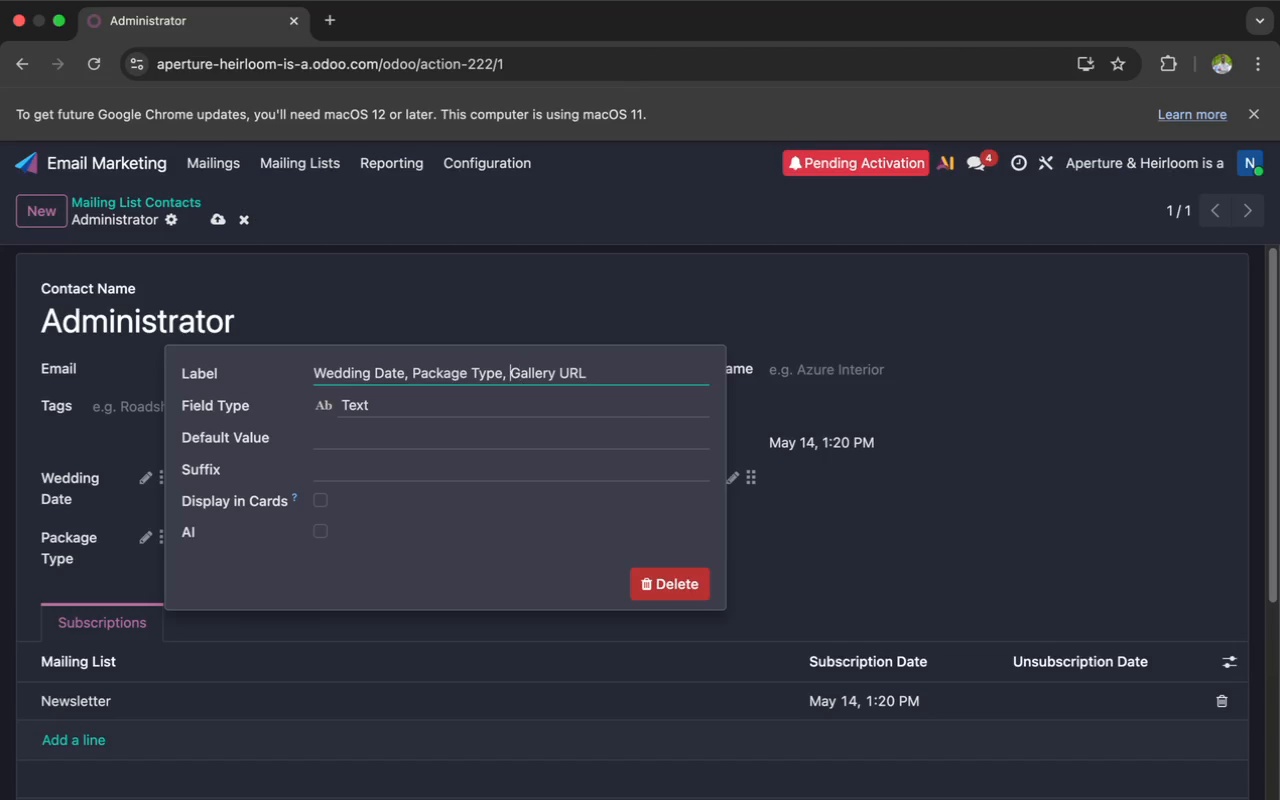 
key(ArrowLeft)
 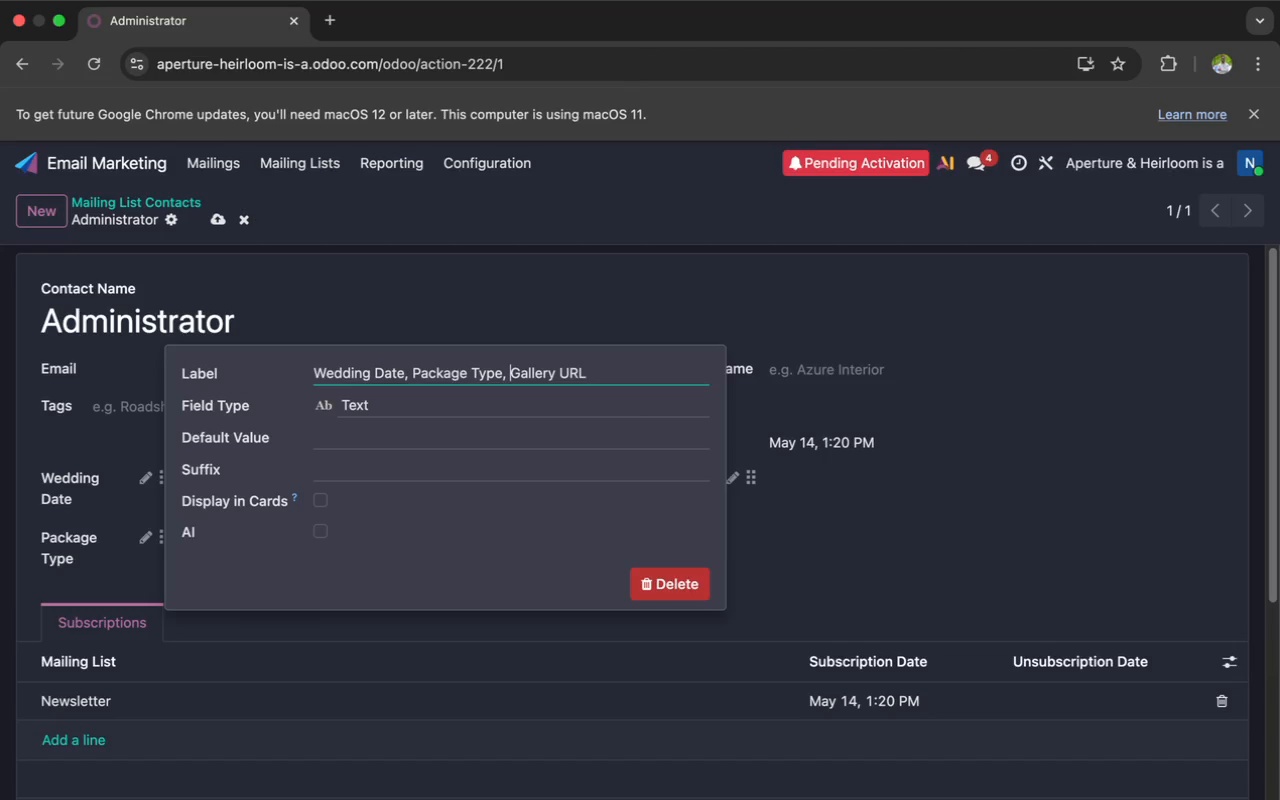 
hold_key(key=Backspace, duration=1.5)